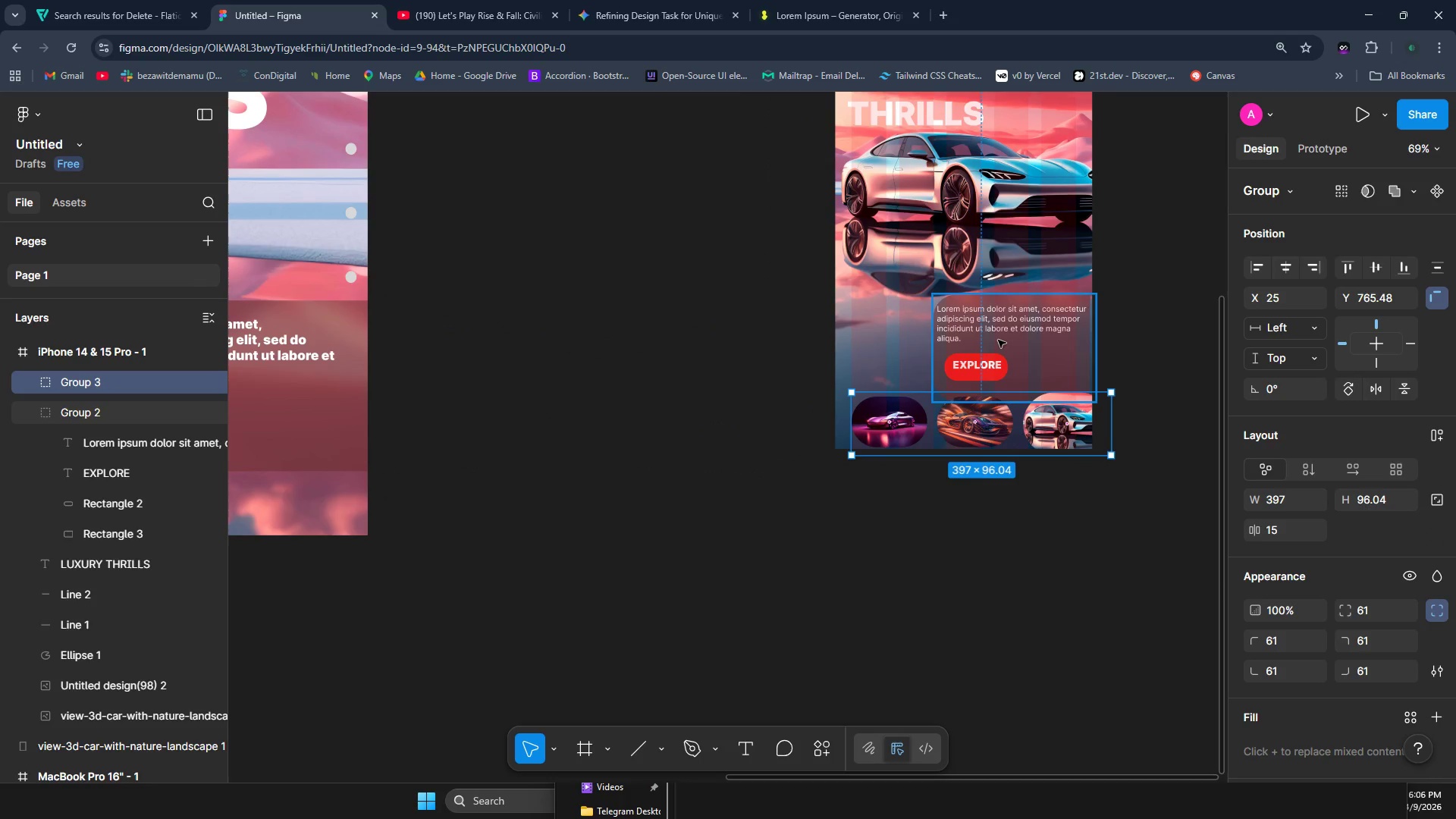 
left_click_drag(start_coordinate=[1019, 334], to_coordinate=[1023, 308])
 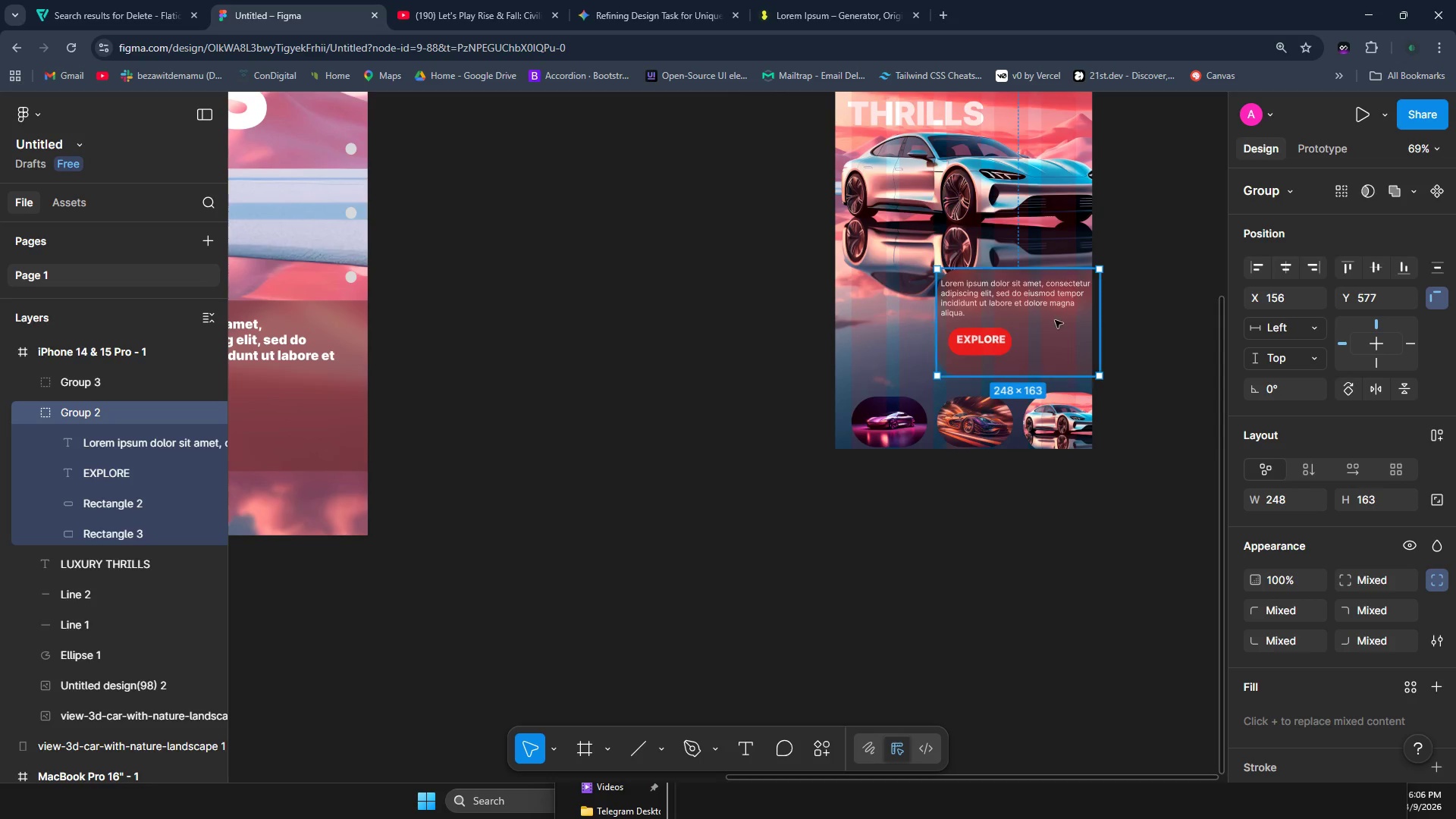 
left_click_drag(start_coordinate=[1033, 336], to_coordinate=[1034, 317])
 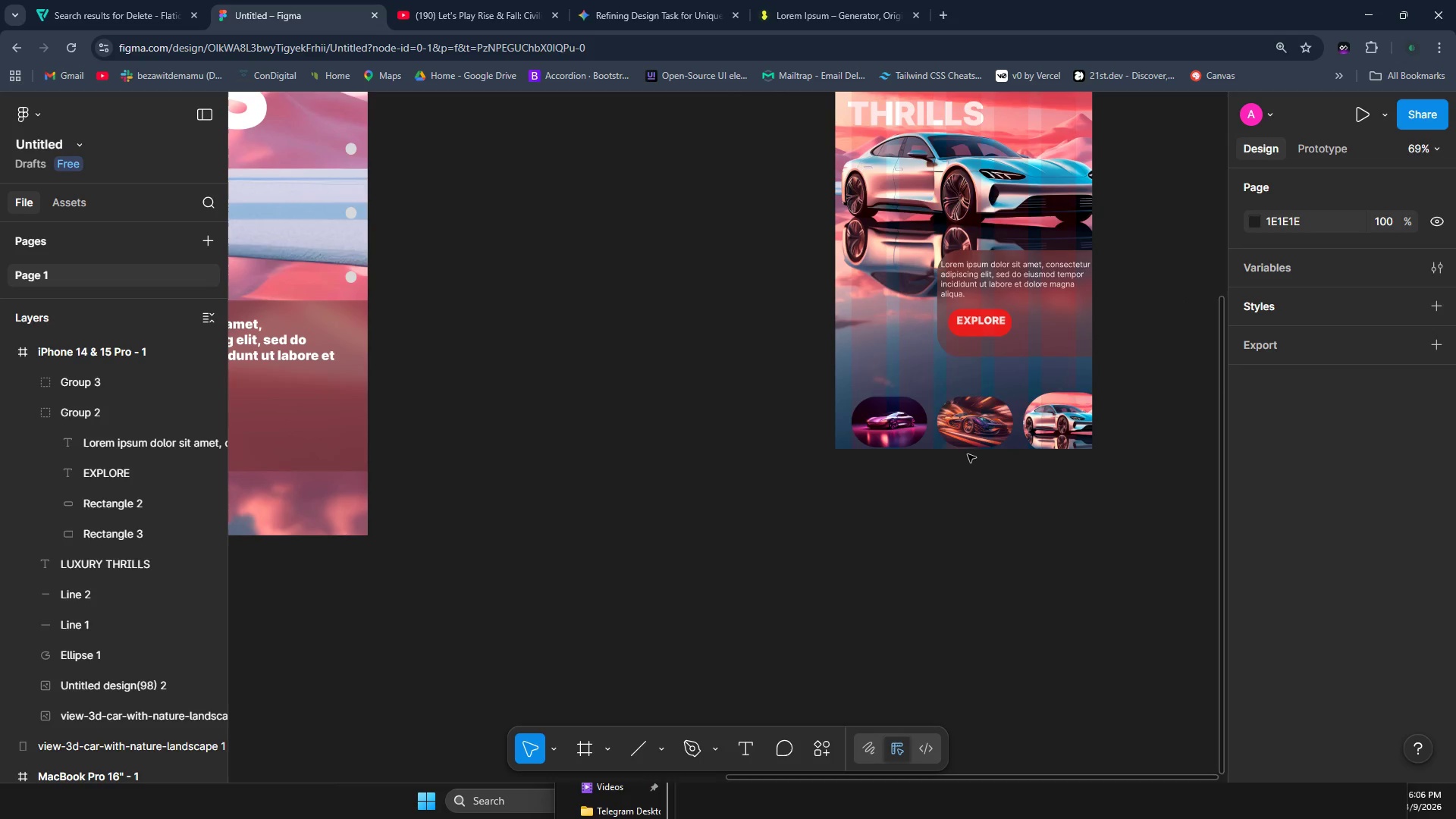 
left_click_drag(start_coordinate=[965, 441], to_coordinate=[951, 410])
 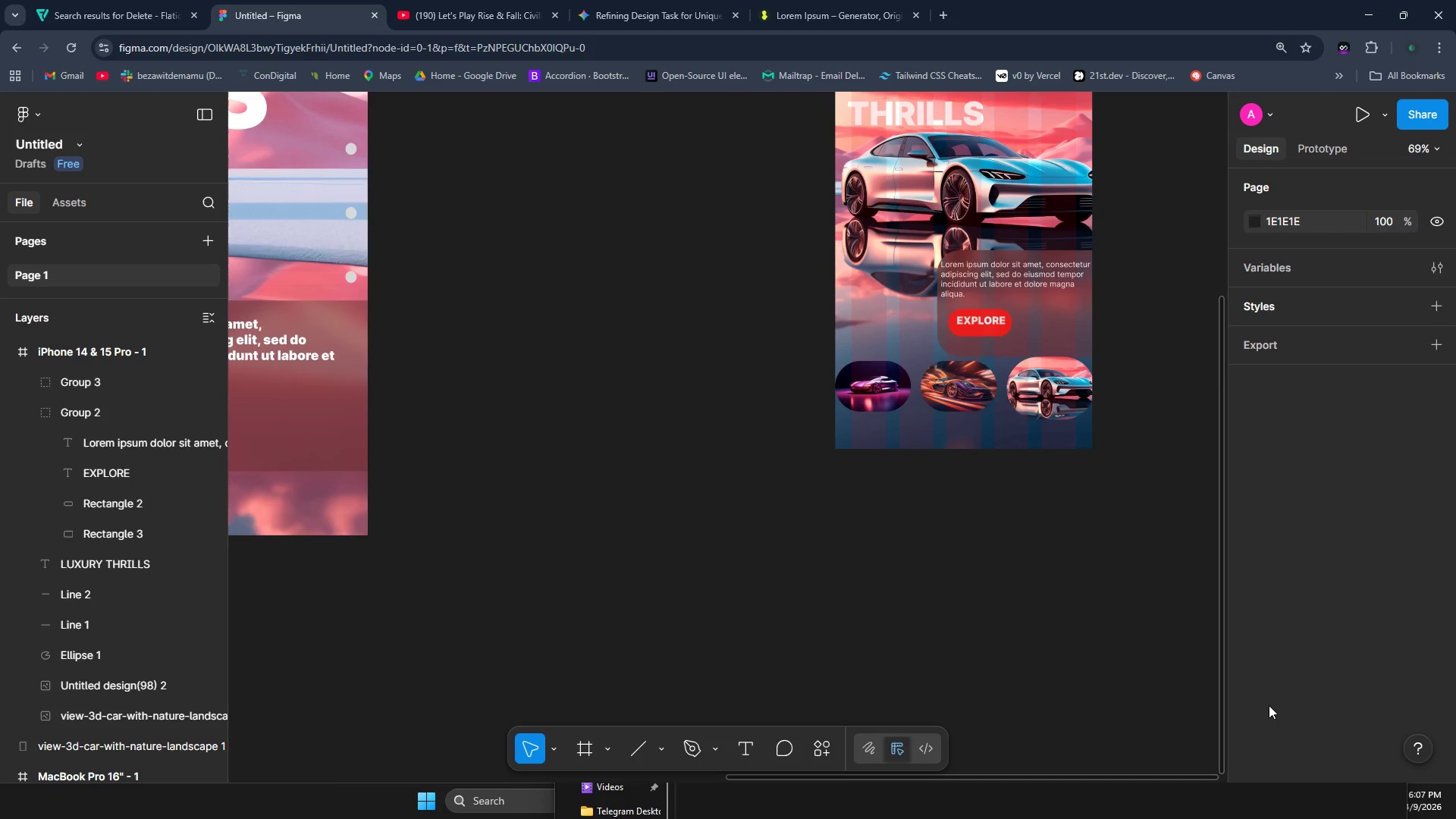 
wait(6.47)
 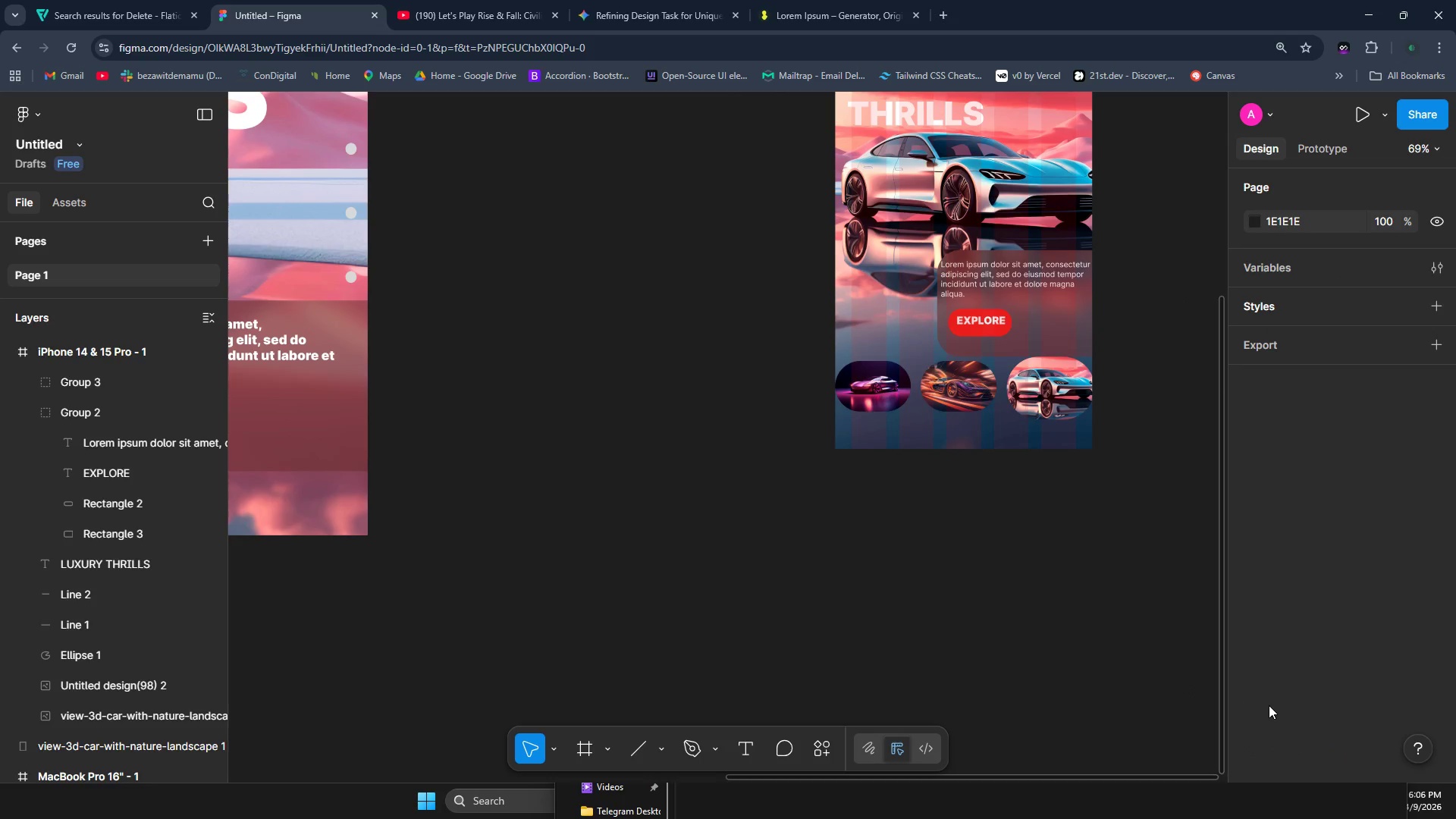 
left_click([924, 390])
 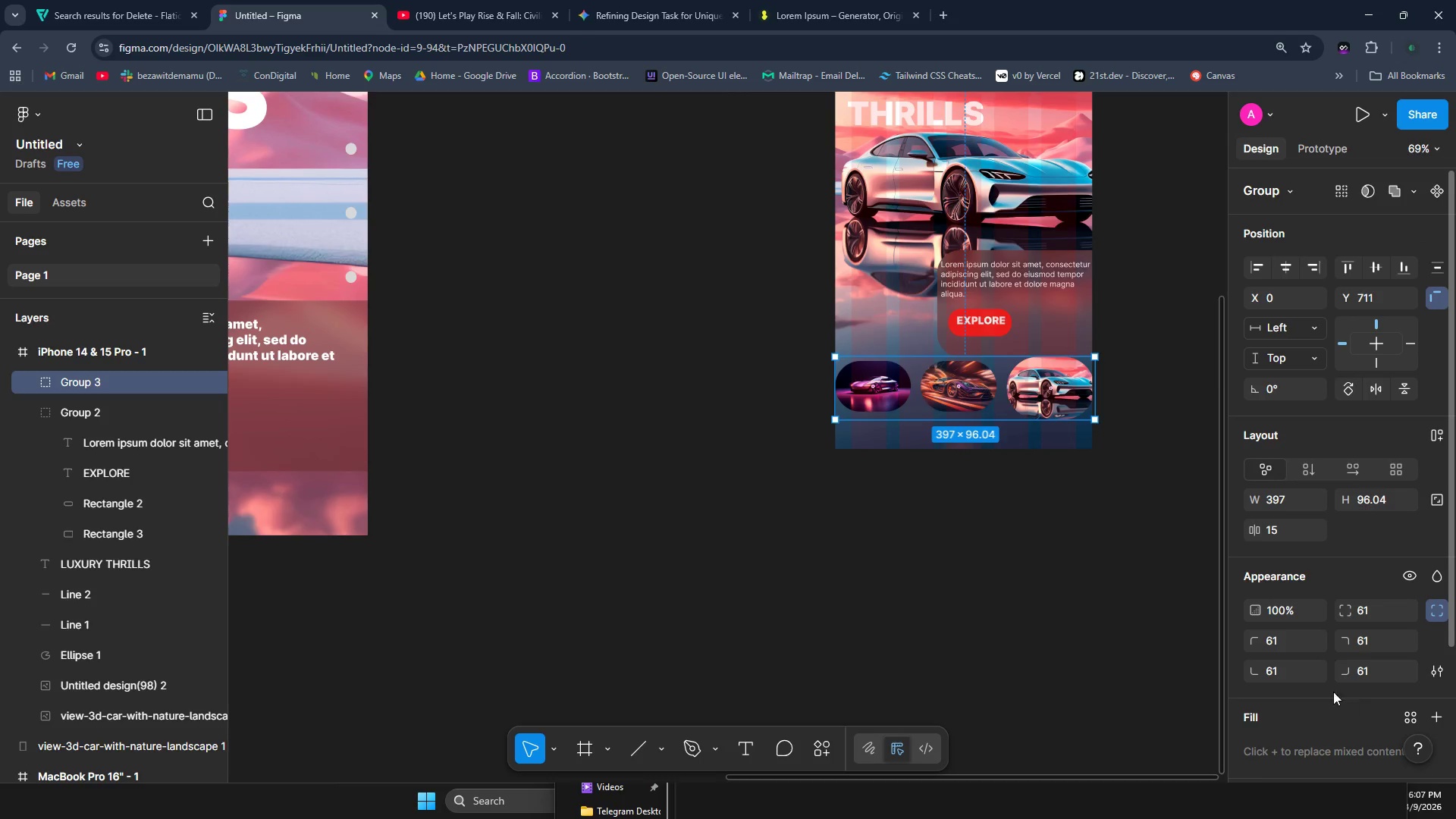 
left_click([1278, 642])
 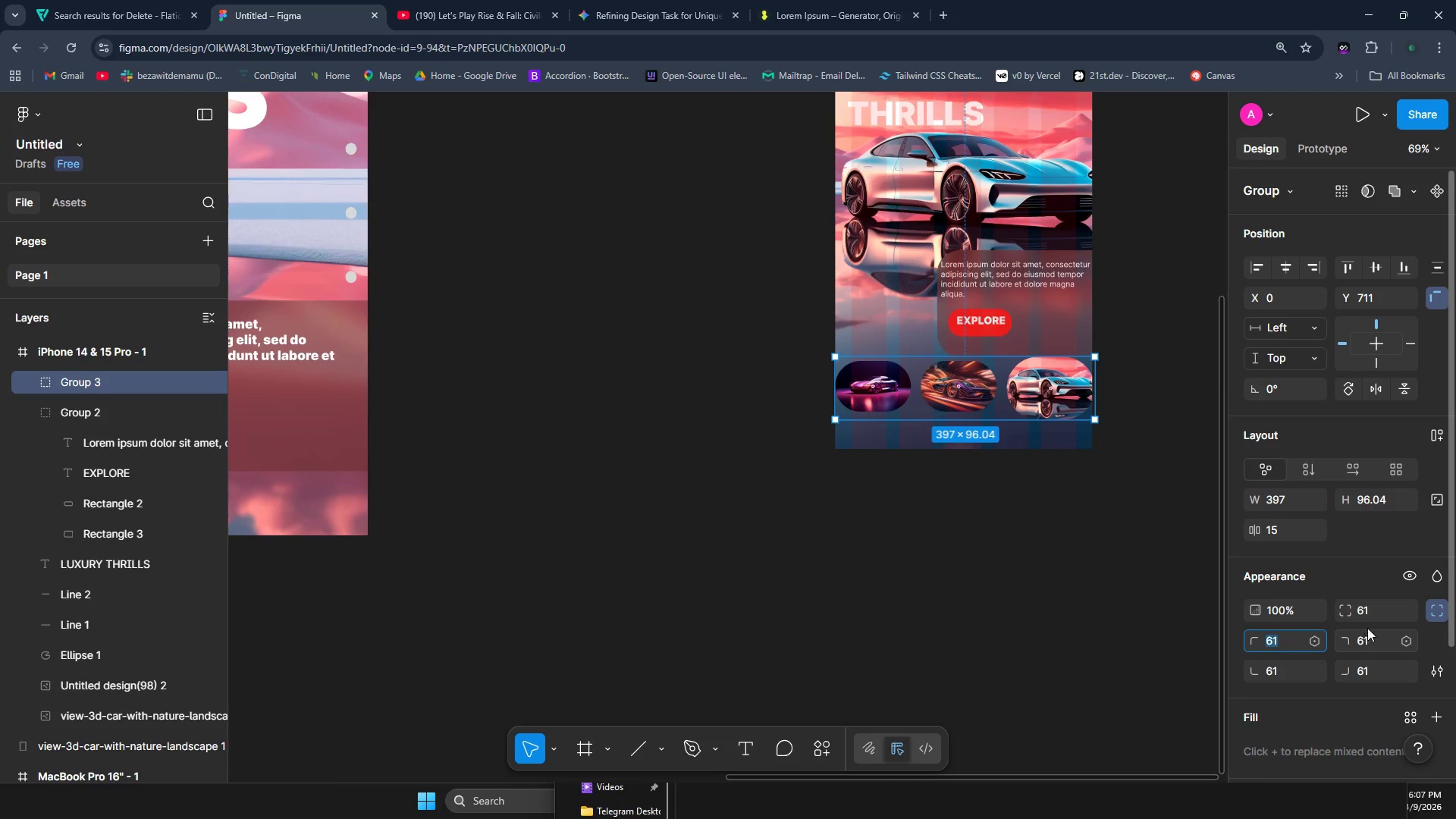 
left_click([1382, 613])
 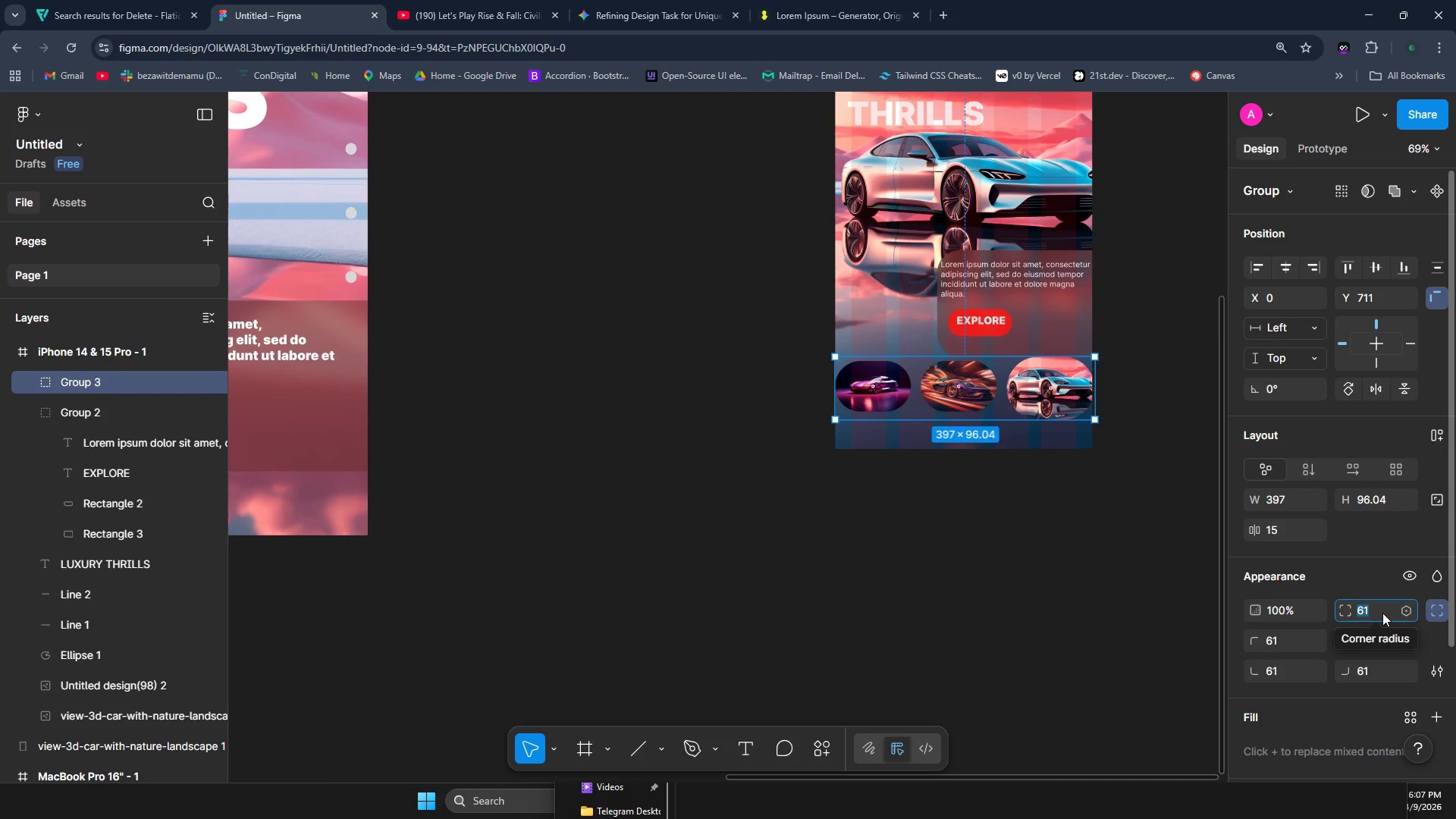 
type(20)
 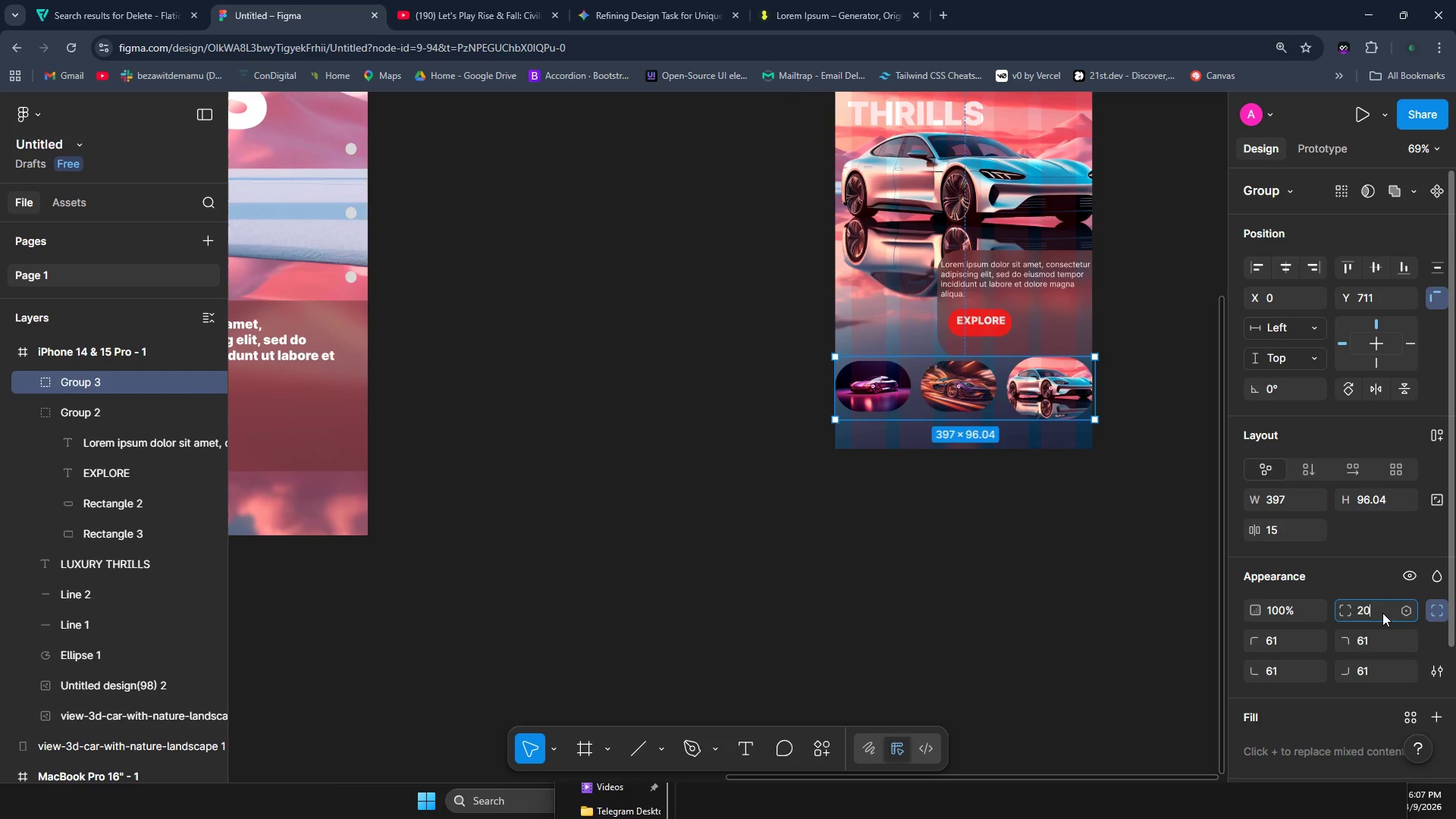 
key(Enter)
 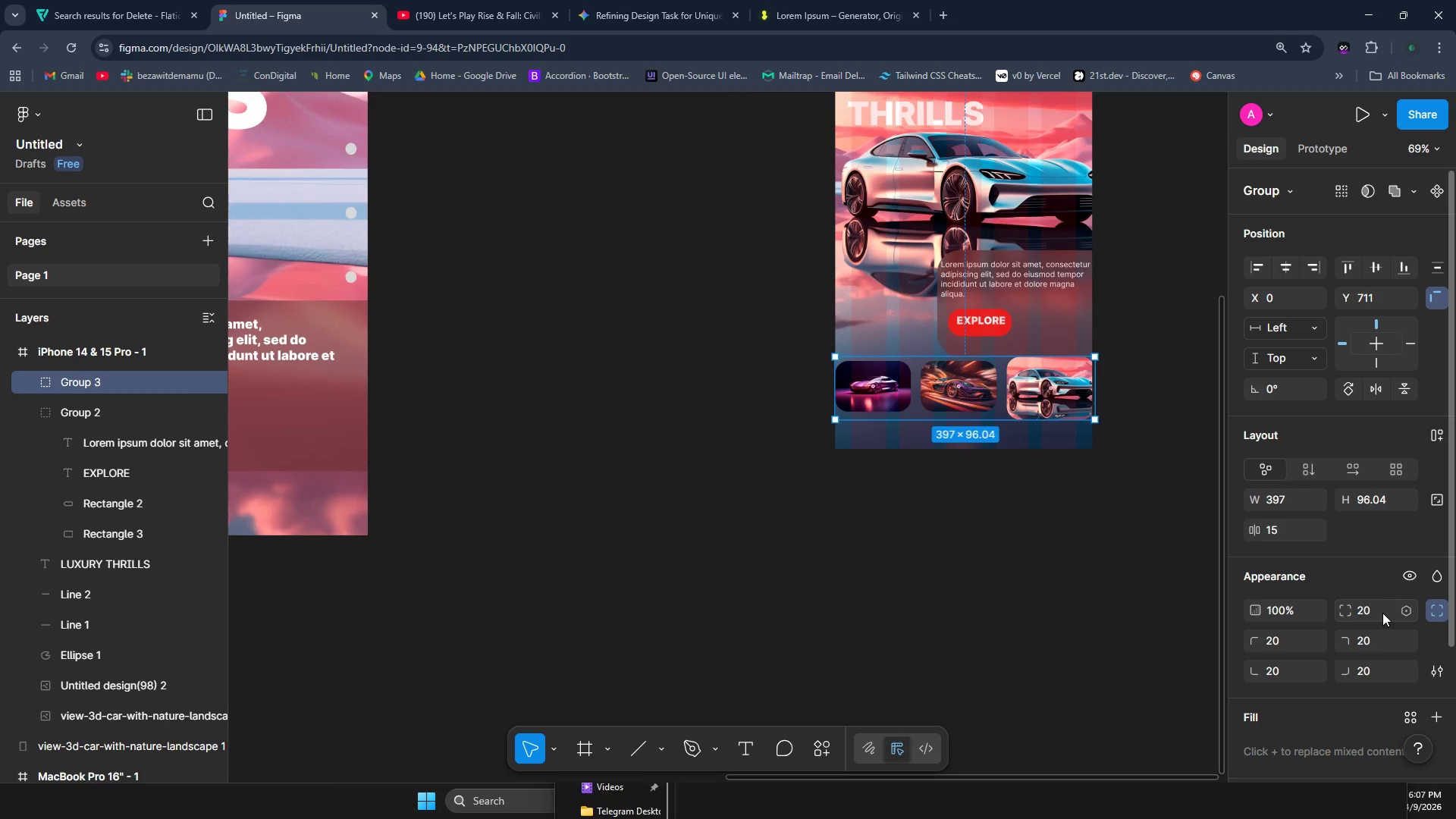 
key(Backspace)
 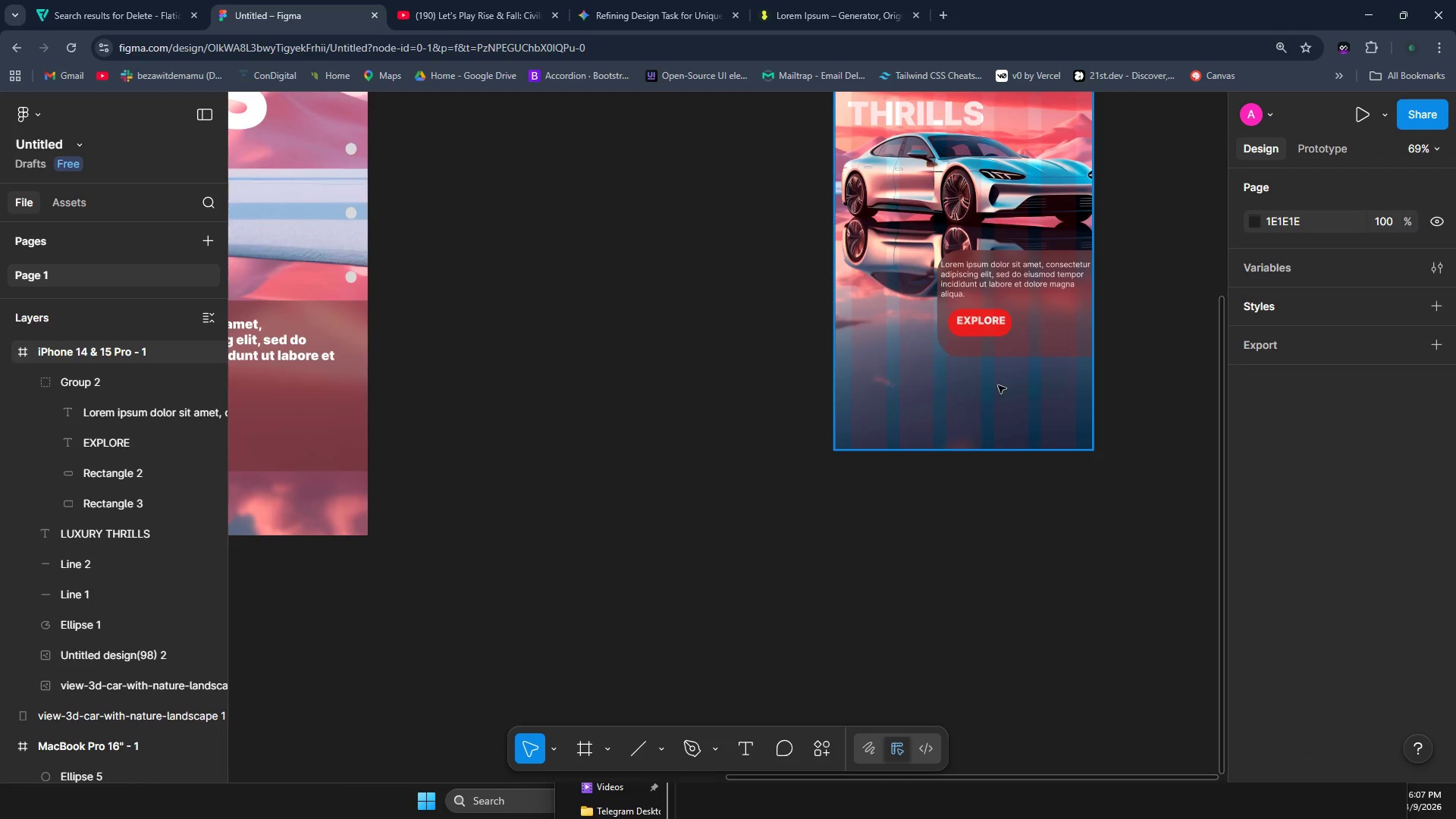 
key(Control+ControlLeft)
 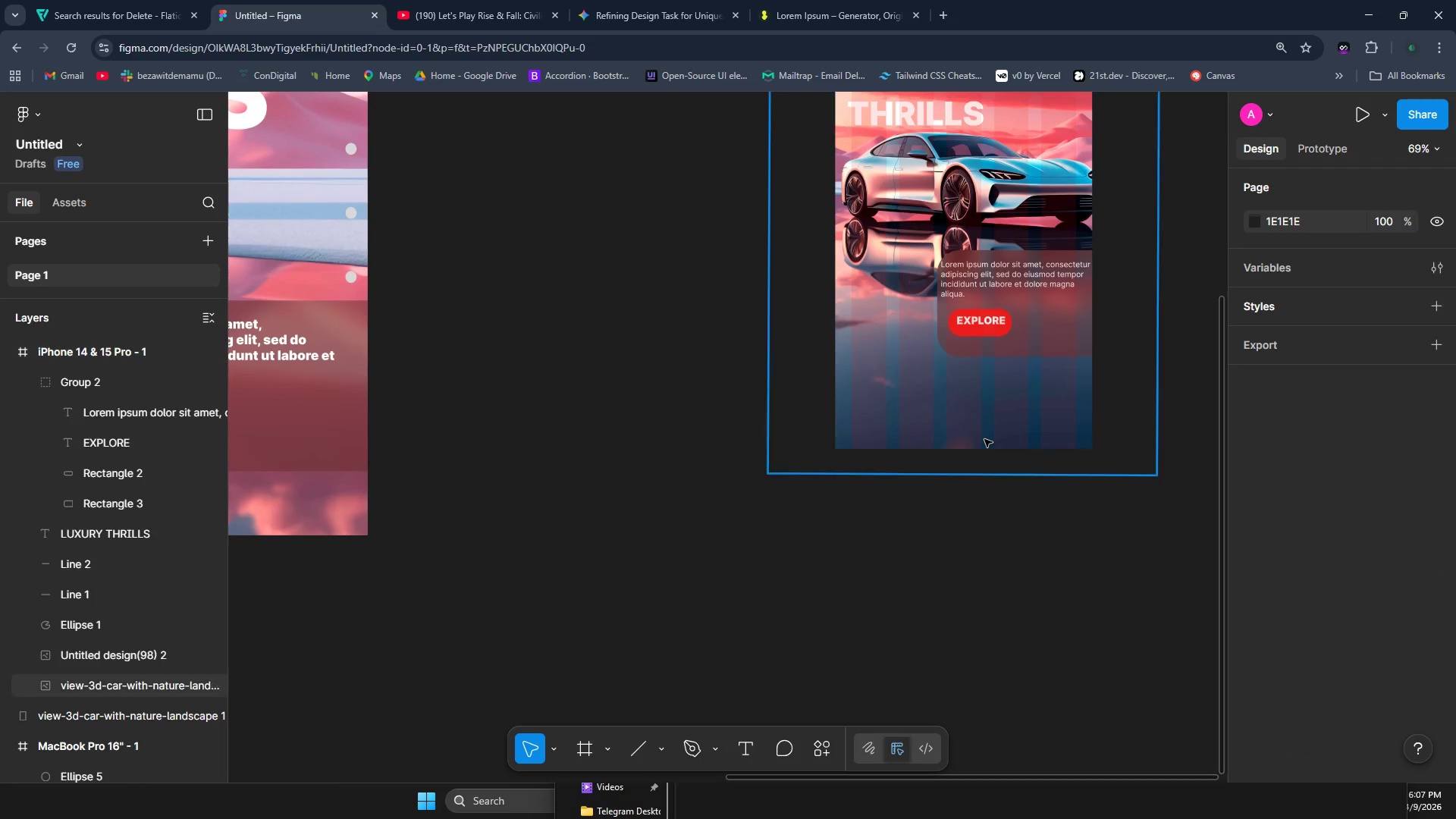 
key(Control+Z)
 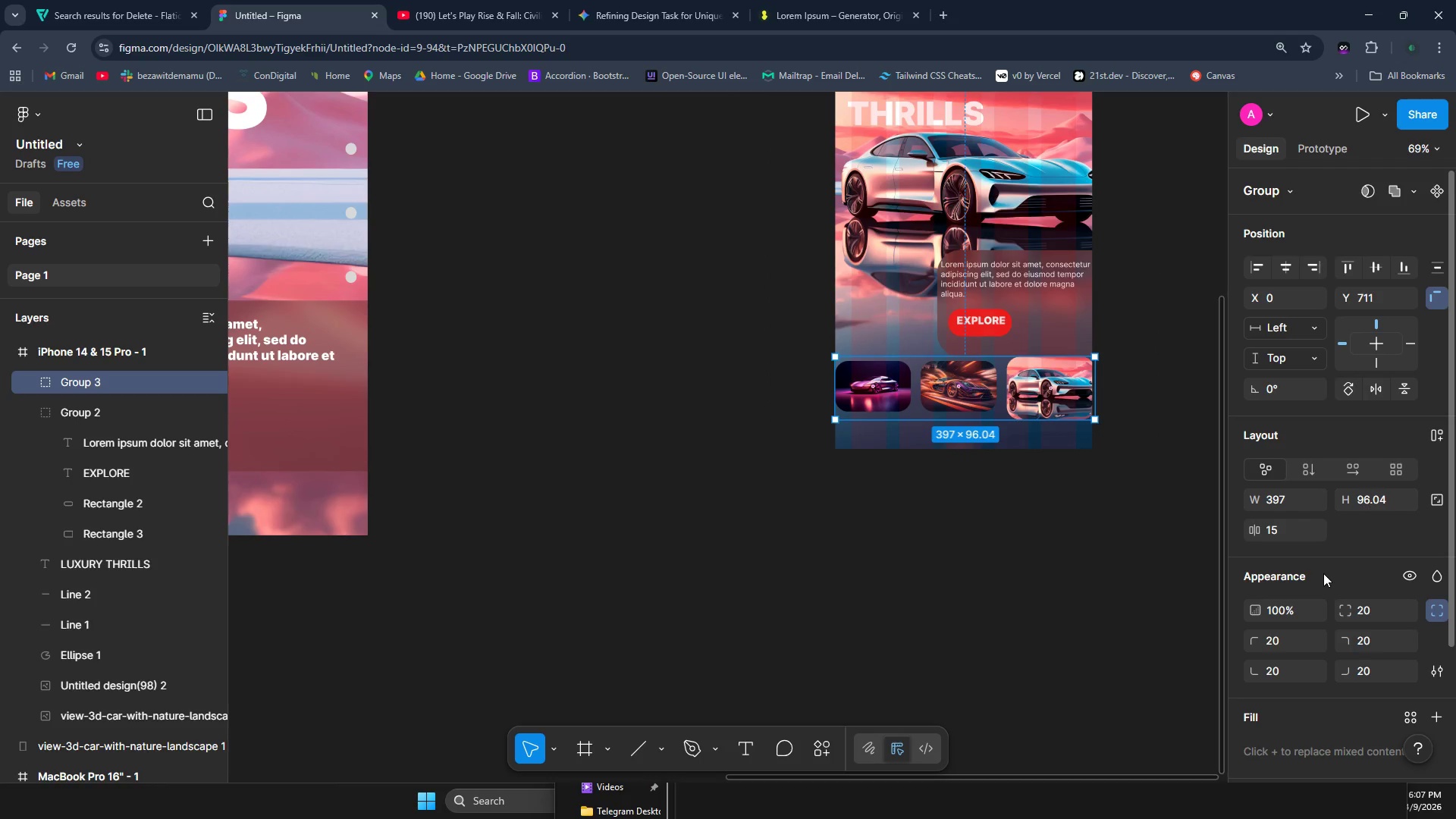 
left_click([1357, 612])
 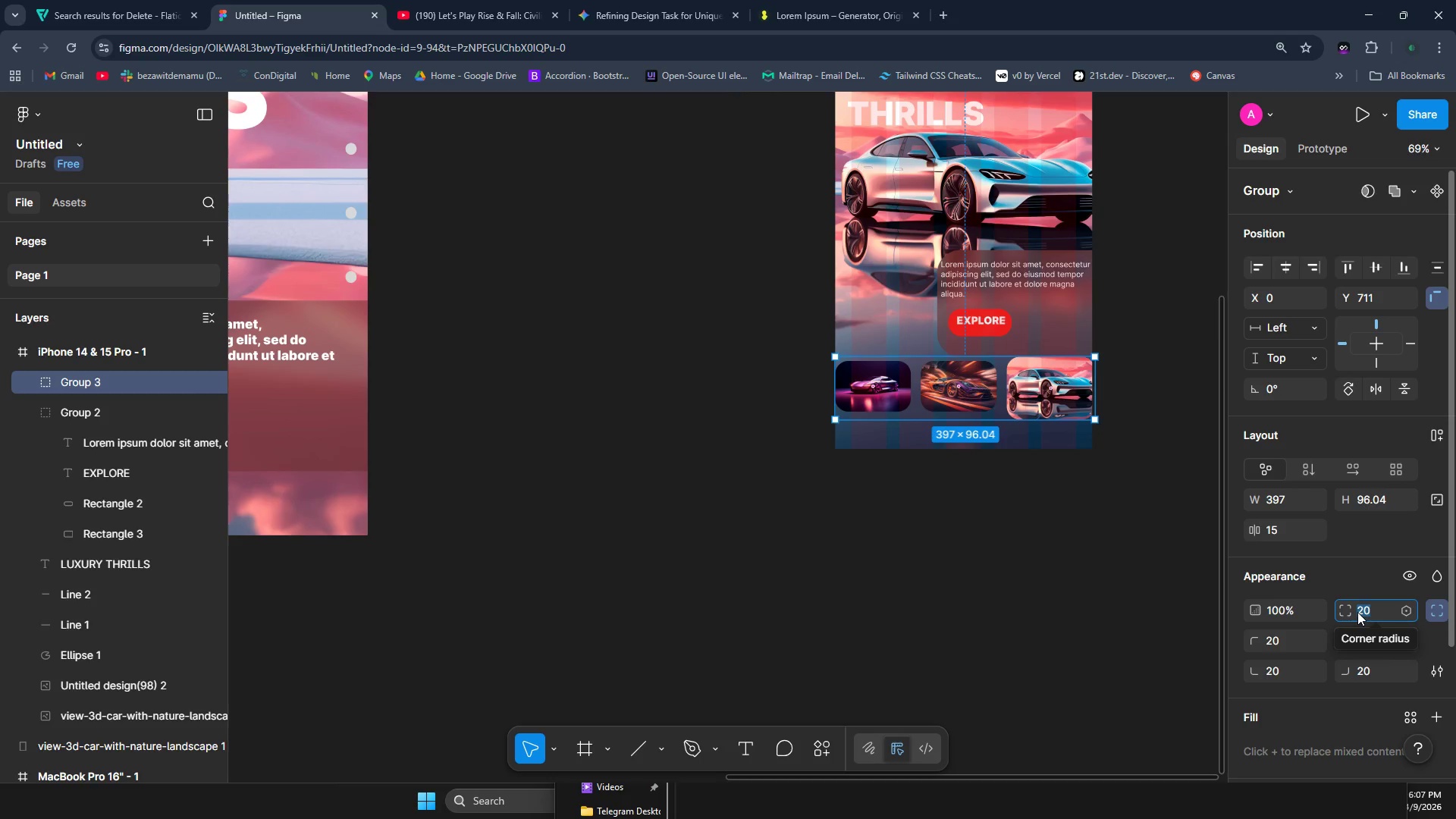 
type(10)
 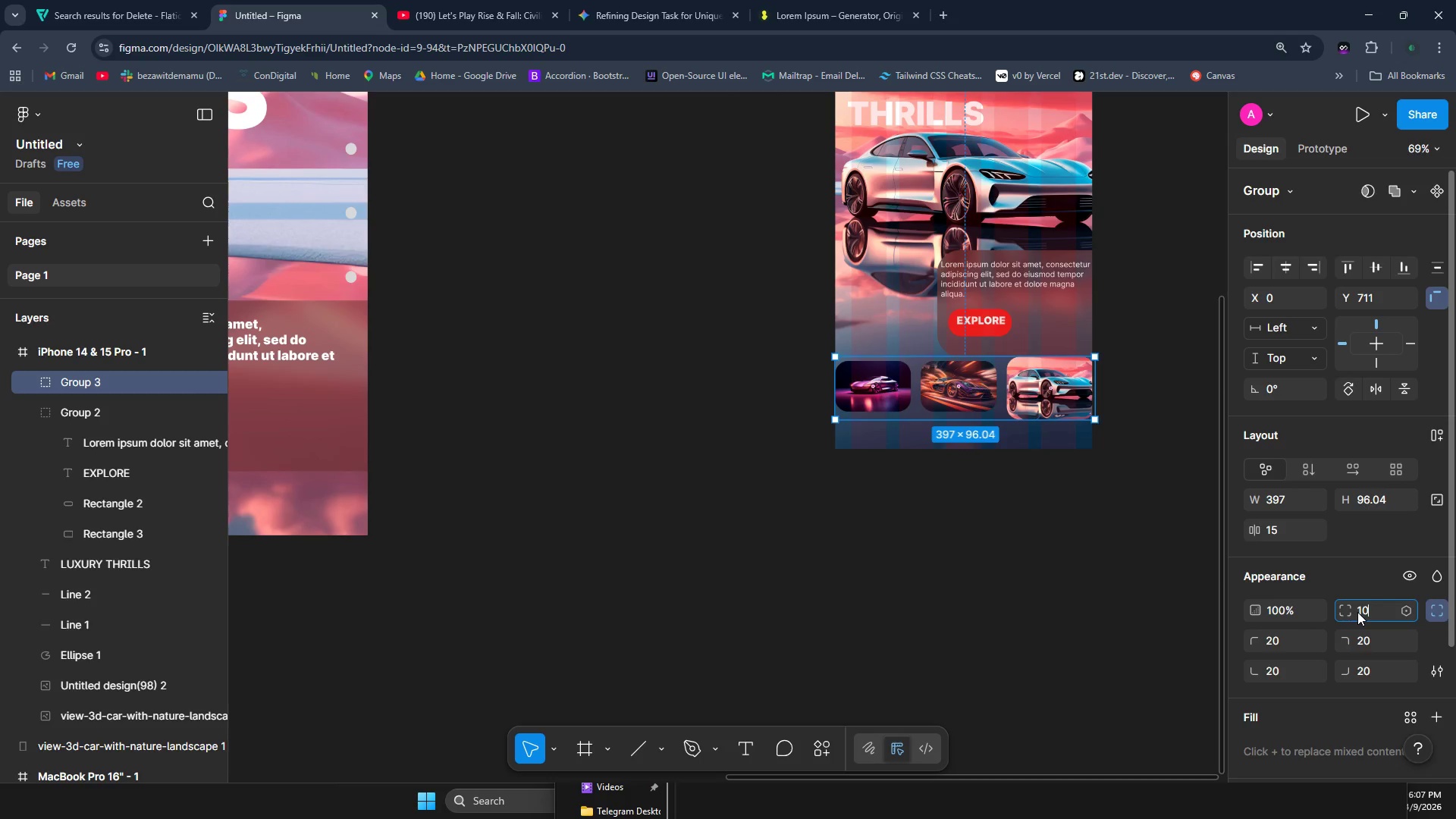 
key(Enter)
 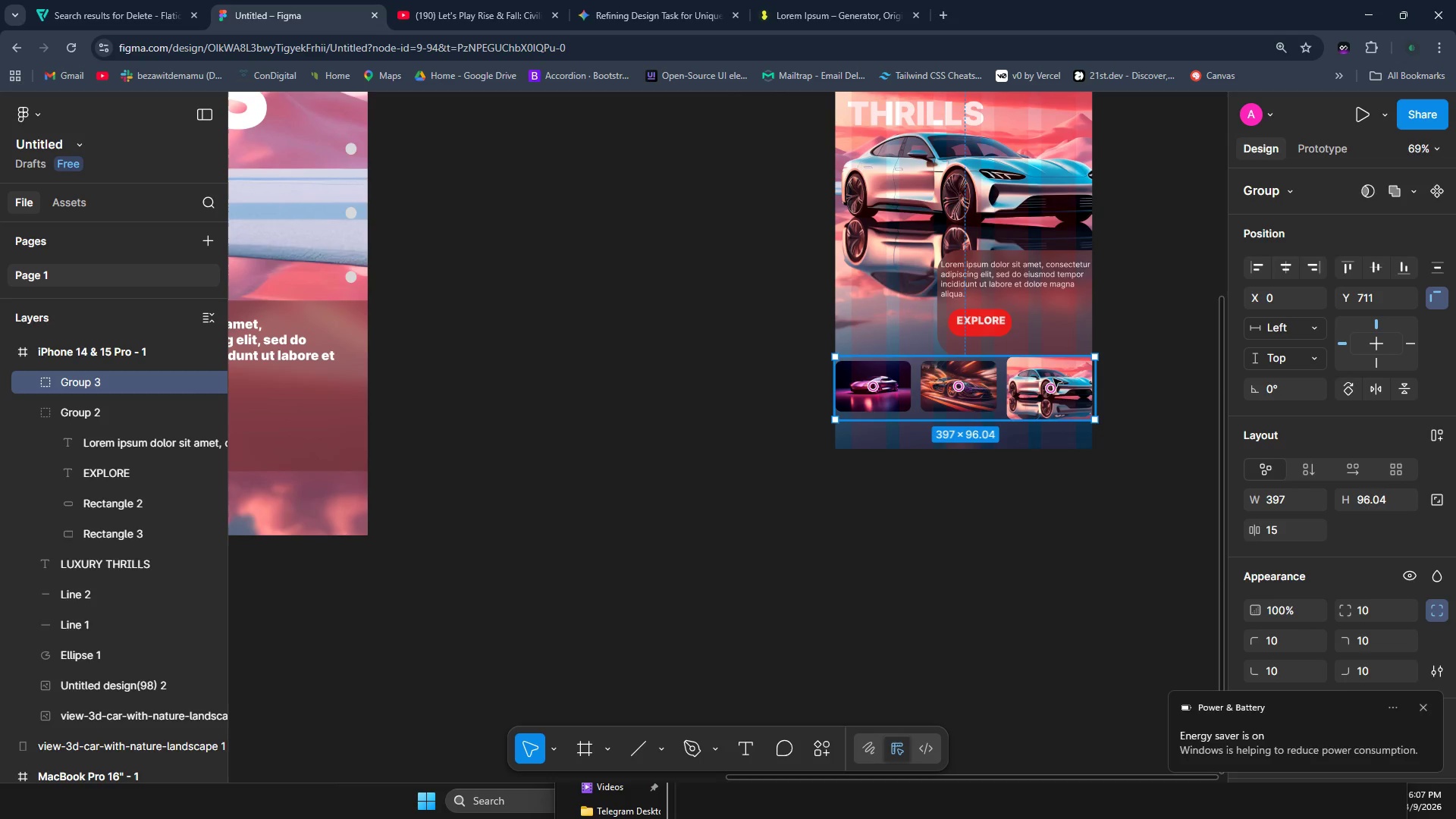 
left_click_drag(start_coordinate=[1093, 384], to_coordinate=[1085, 383])
 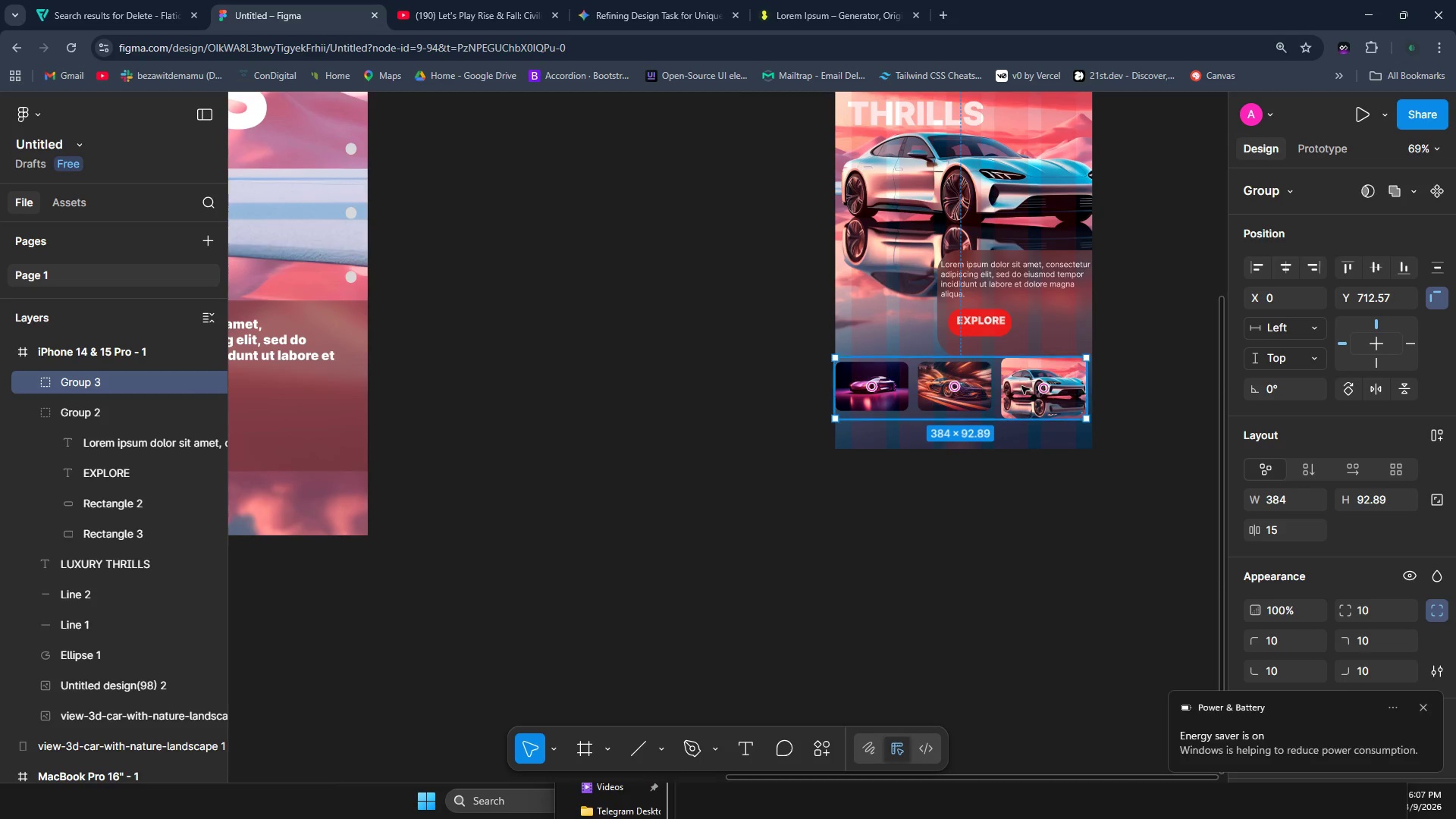 
left_click_drag(start_coordinate=[1021, 386], to_coordinate=[1025, 400])
 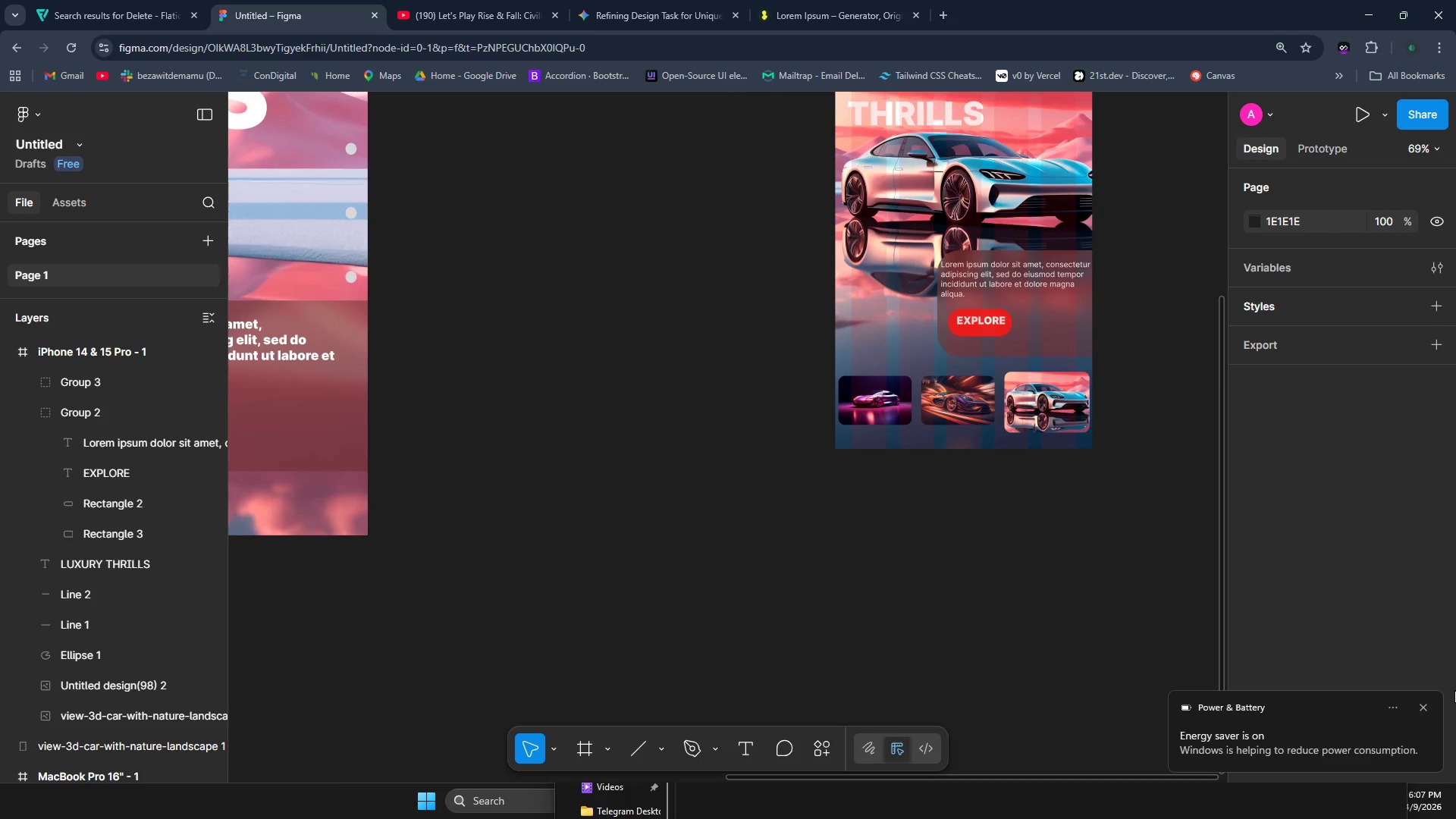 
wait(24.45)
 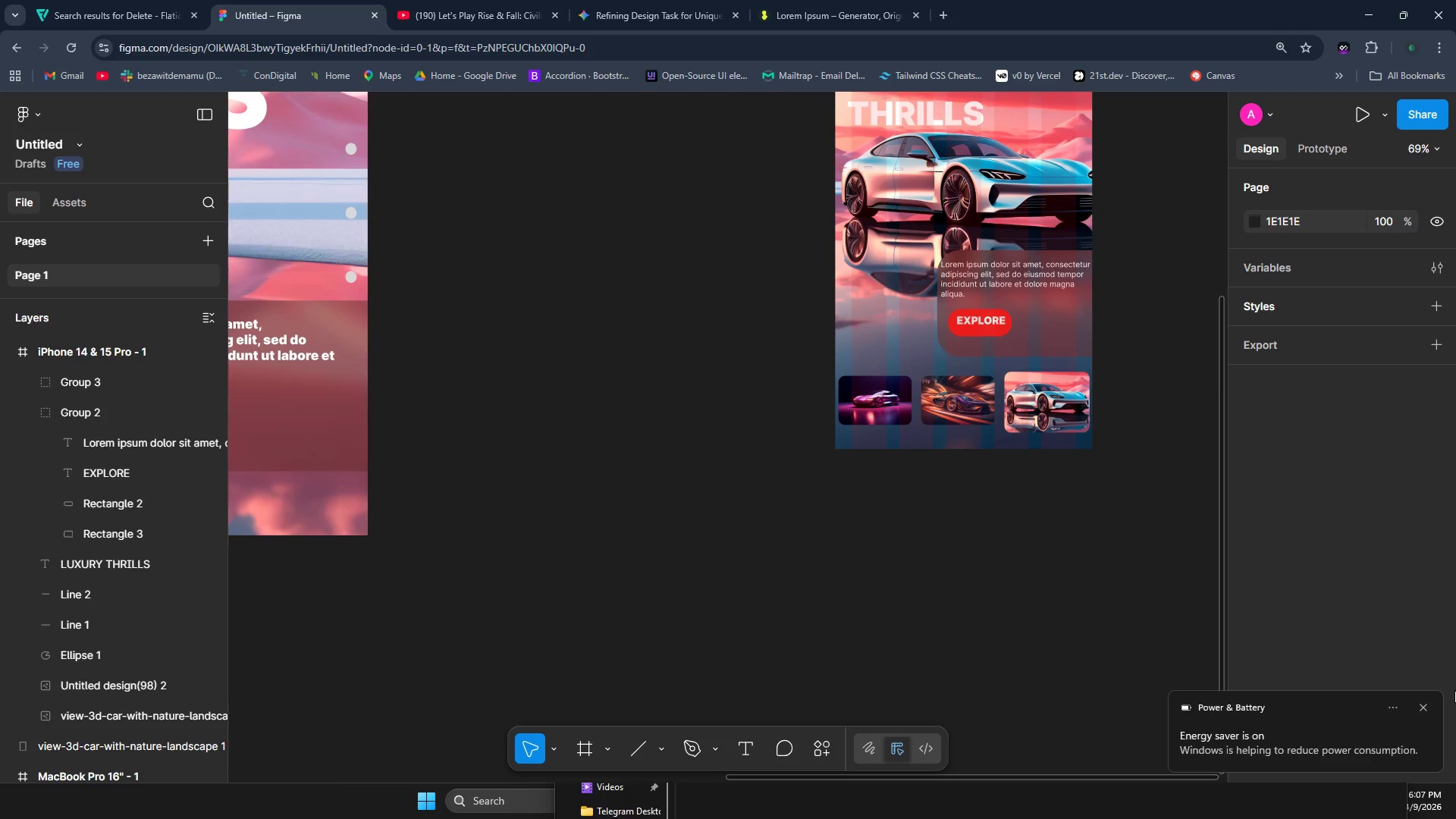 
left_click_drag(start_coordinate=[1014, 404], to_coordinate=[1015, 226])
 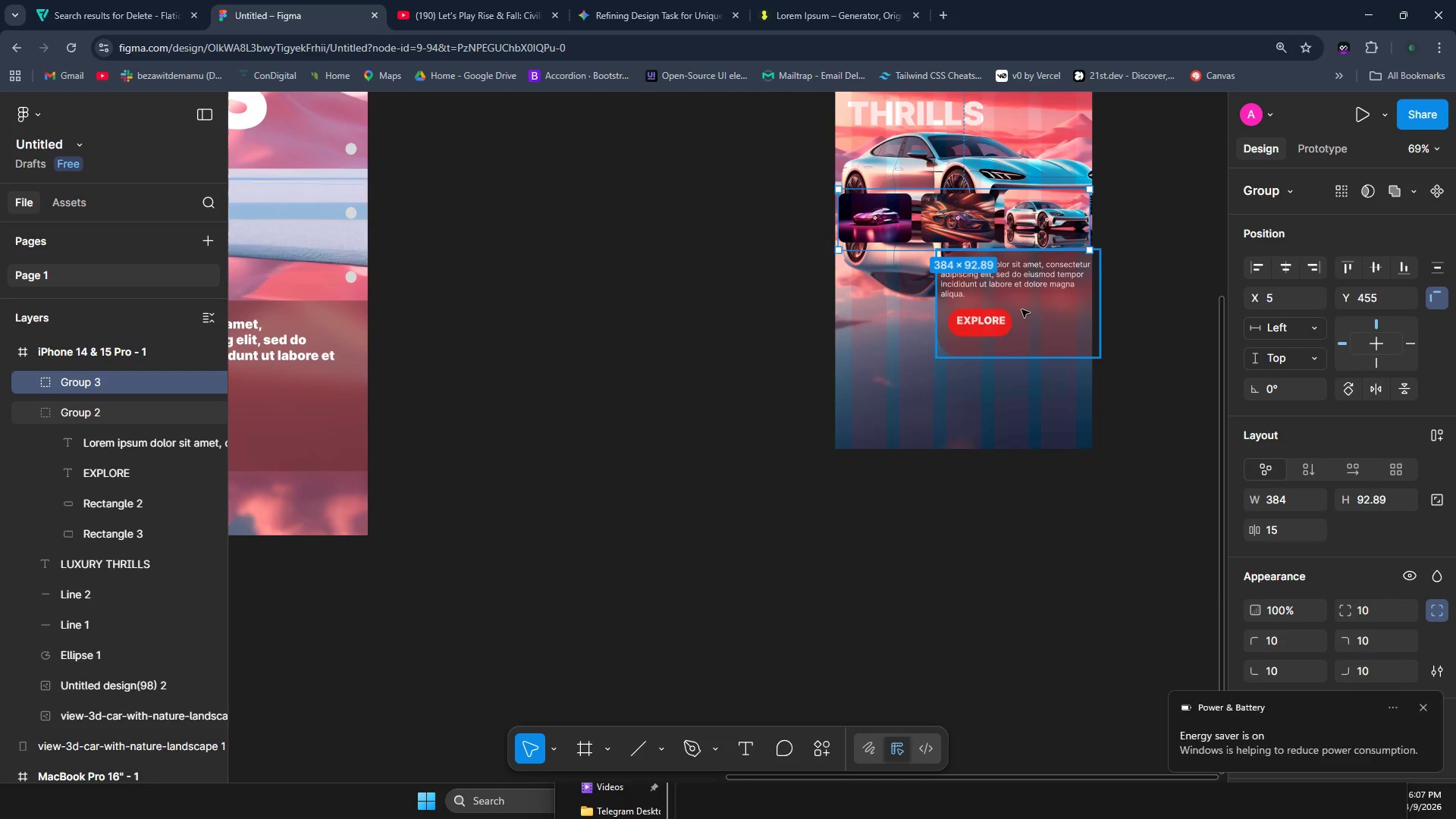 
left_click_drag(start_coordinate=[1025, 310], to_coordinate=[1028, 397])
 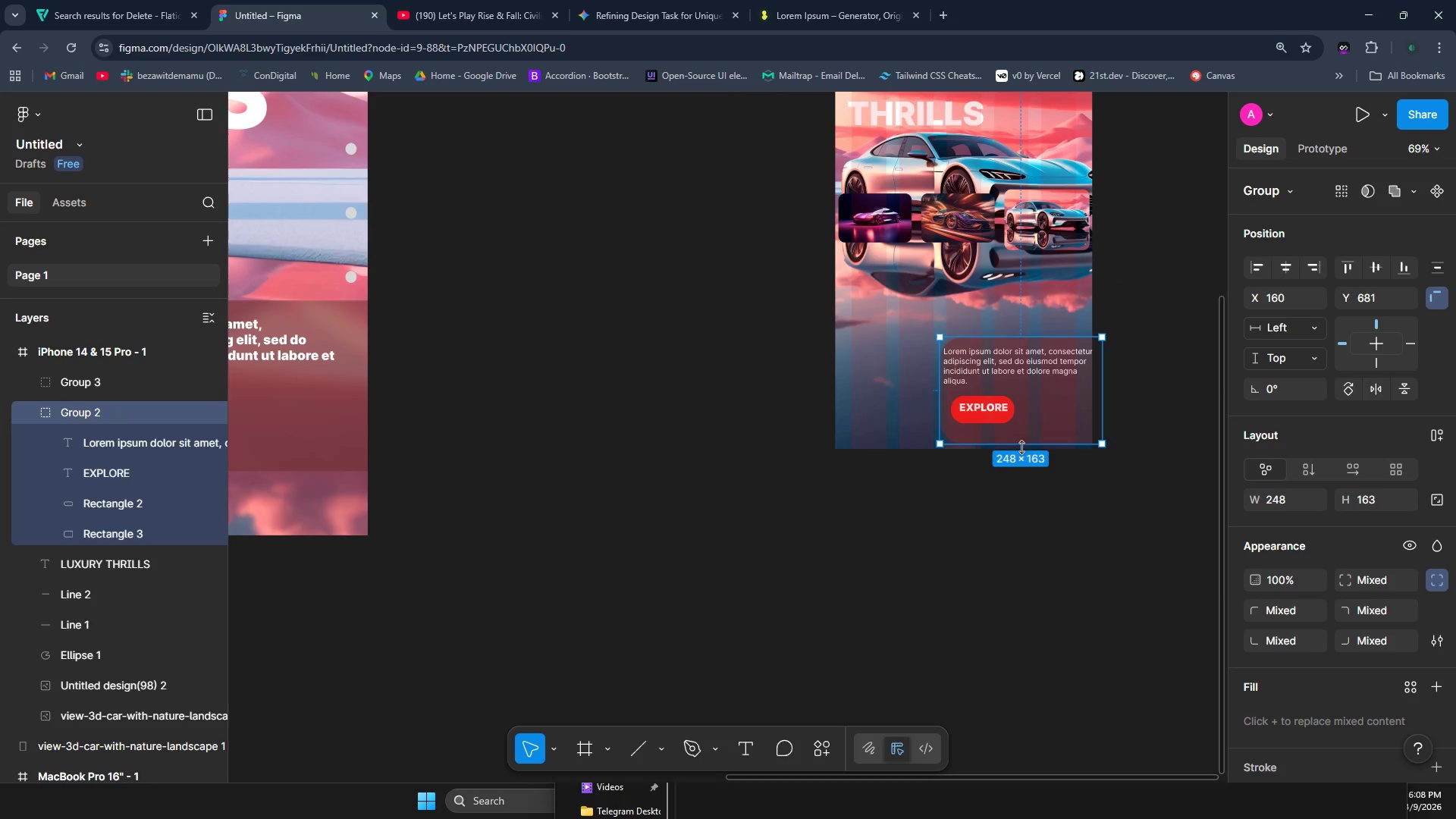 
left_click_drag(start_coordinate=[1021, 447], to_coordinate=[1022, 424])
 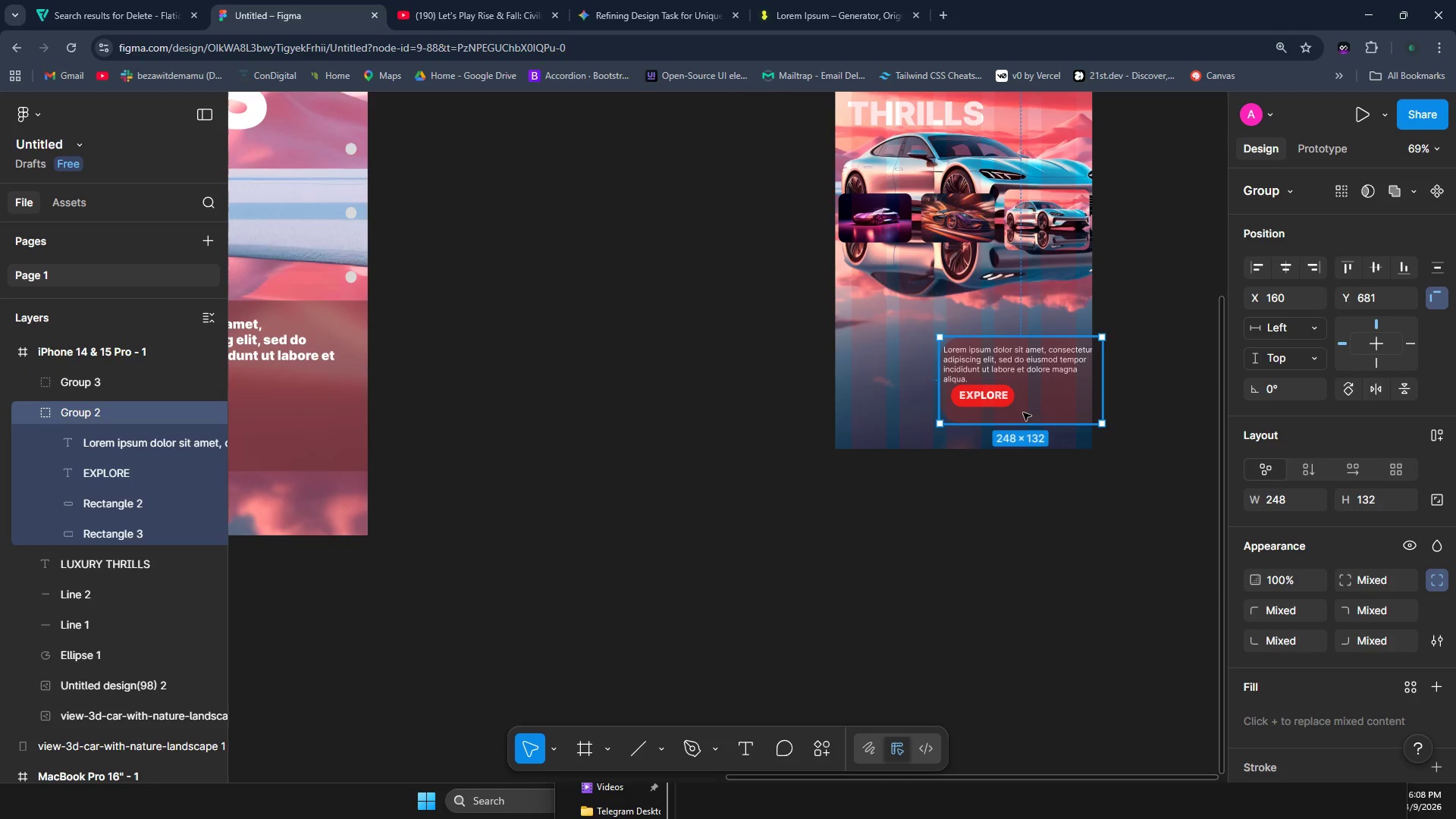 
left_click_drag(start_coordinate=[1023, 413], to_coordinate=[1022, 421])
 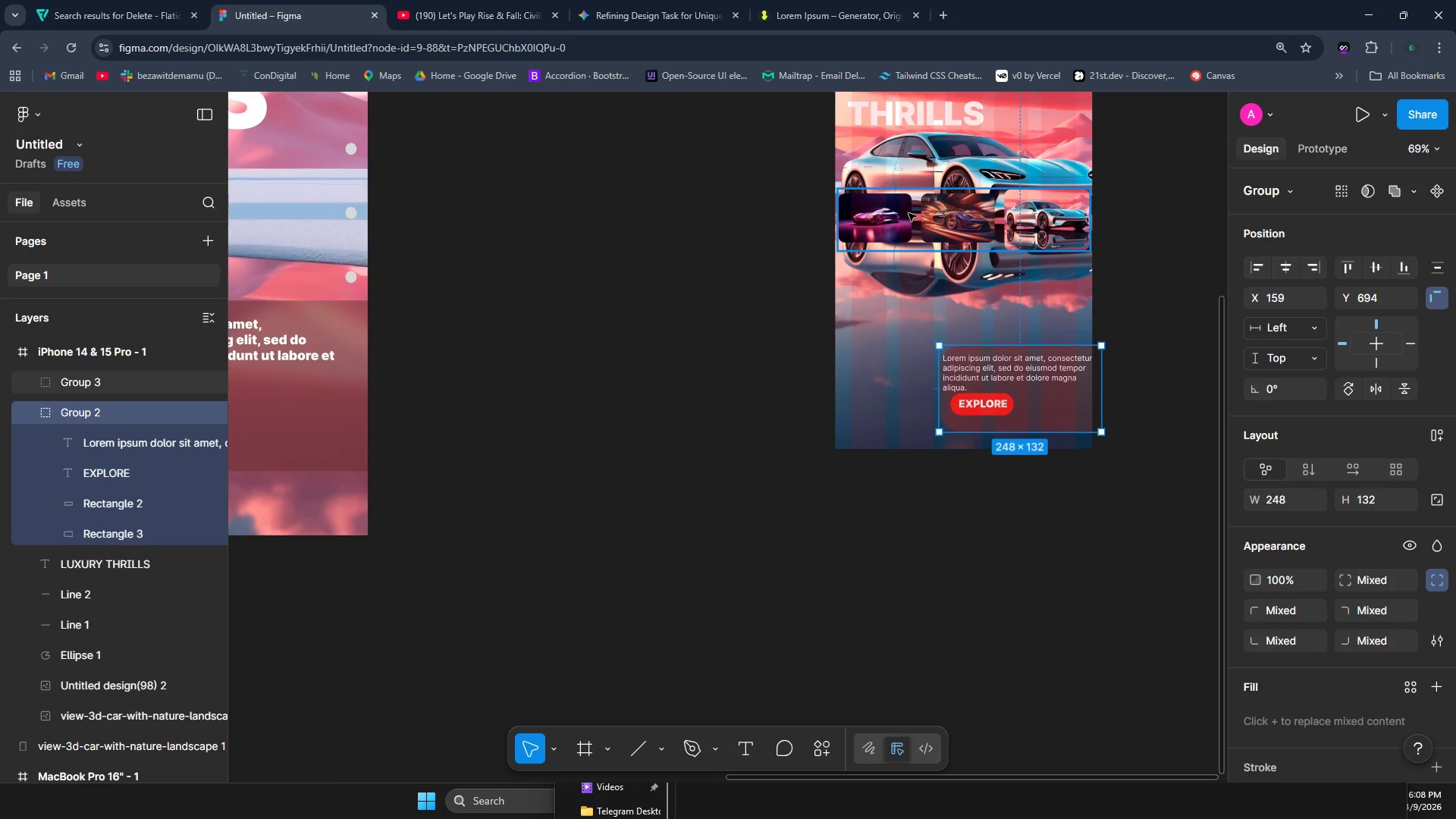 
left_click_drag(start_coordinate=[908, 213], to_coordinate=[908, 268])
 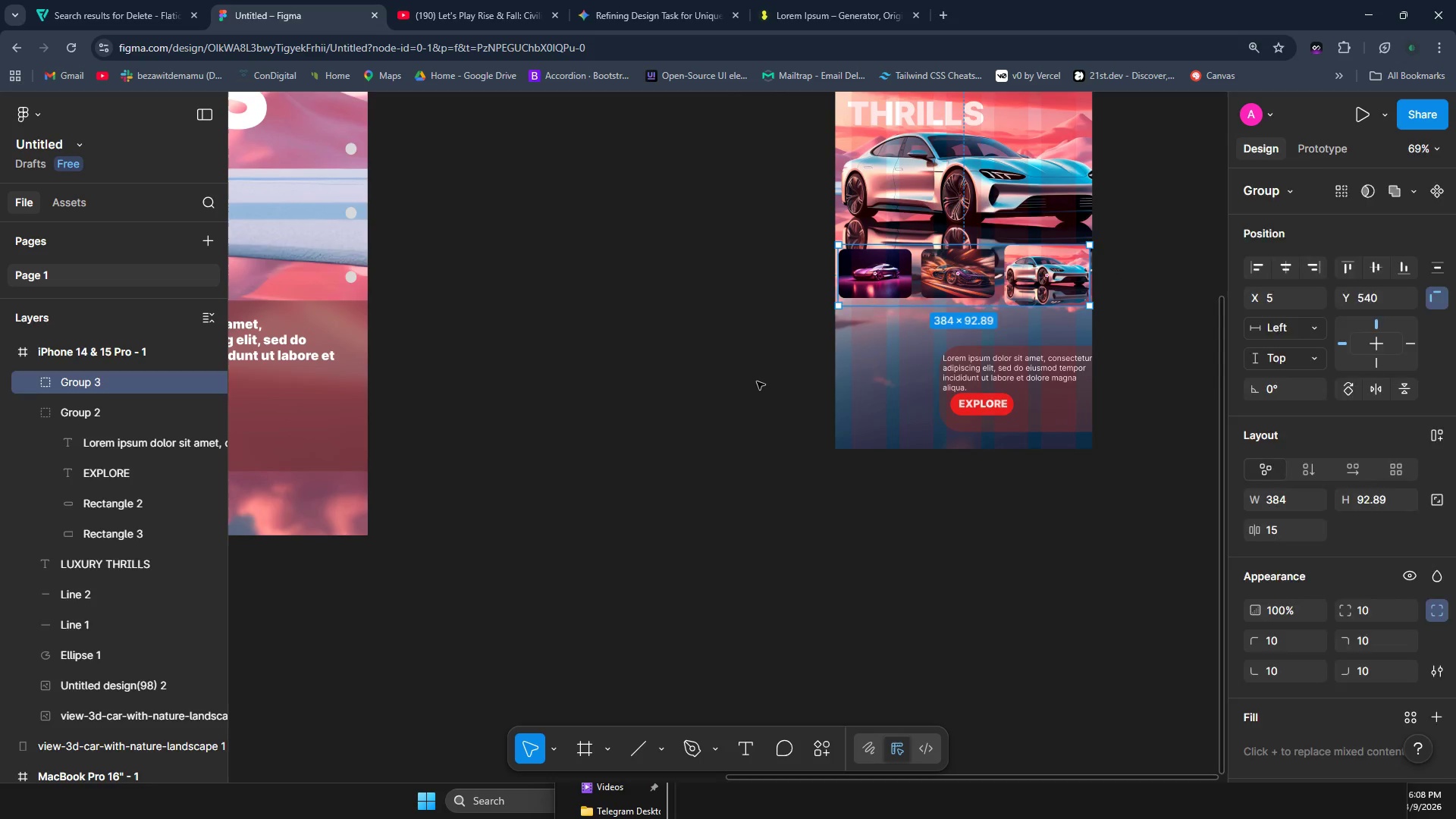 
scroll: coordinate [757, 305], scroll_direction: up, amount: 1.0
 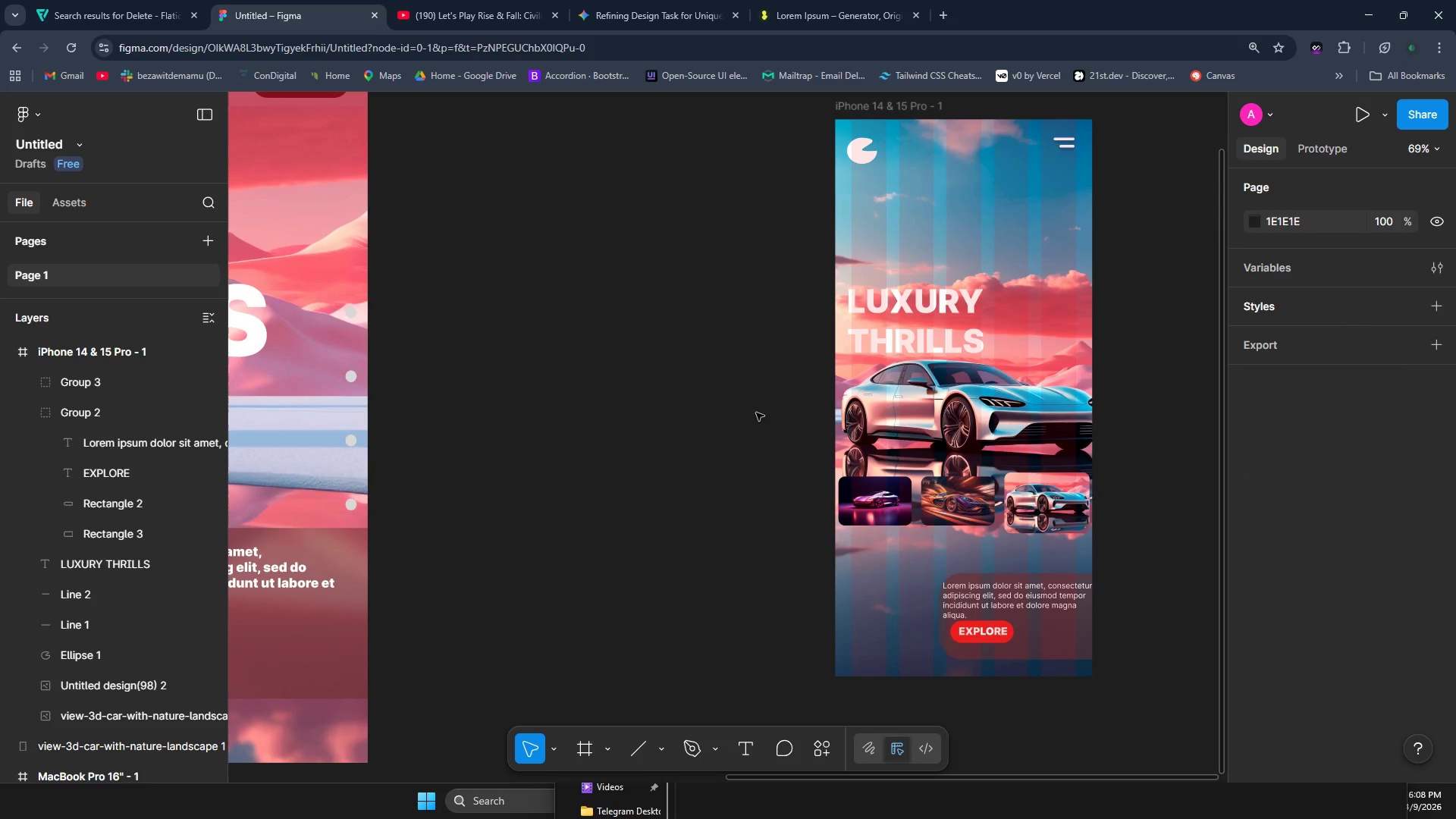 
left_click([921, 228])
 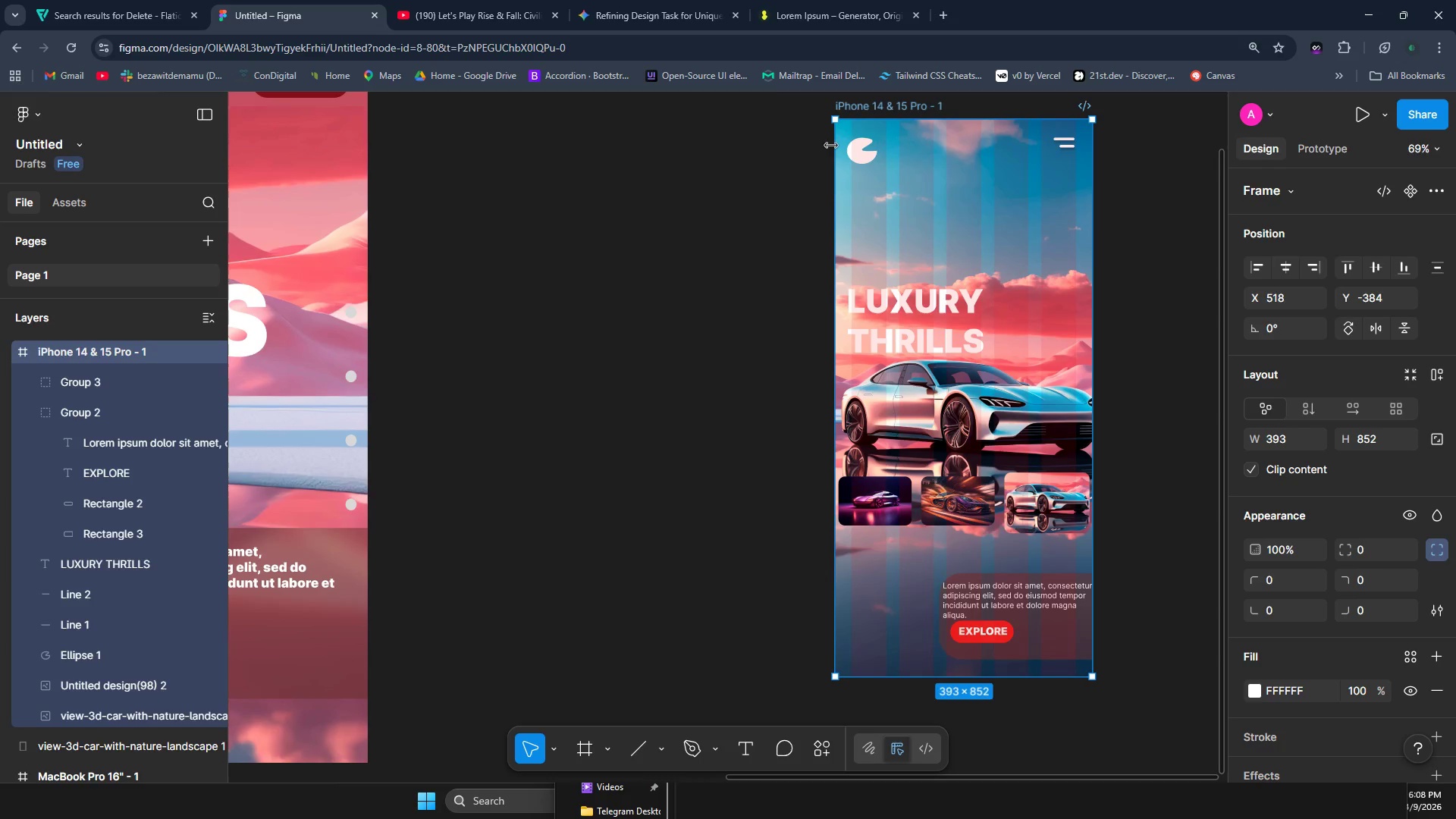 
left_click([839, 121])
 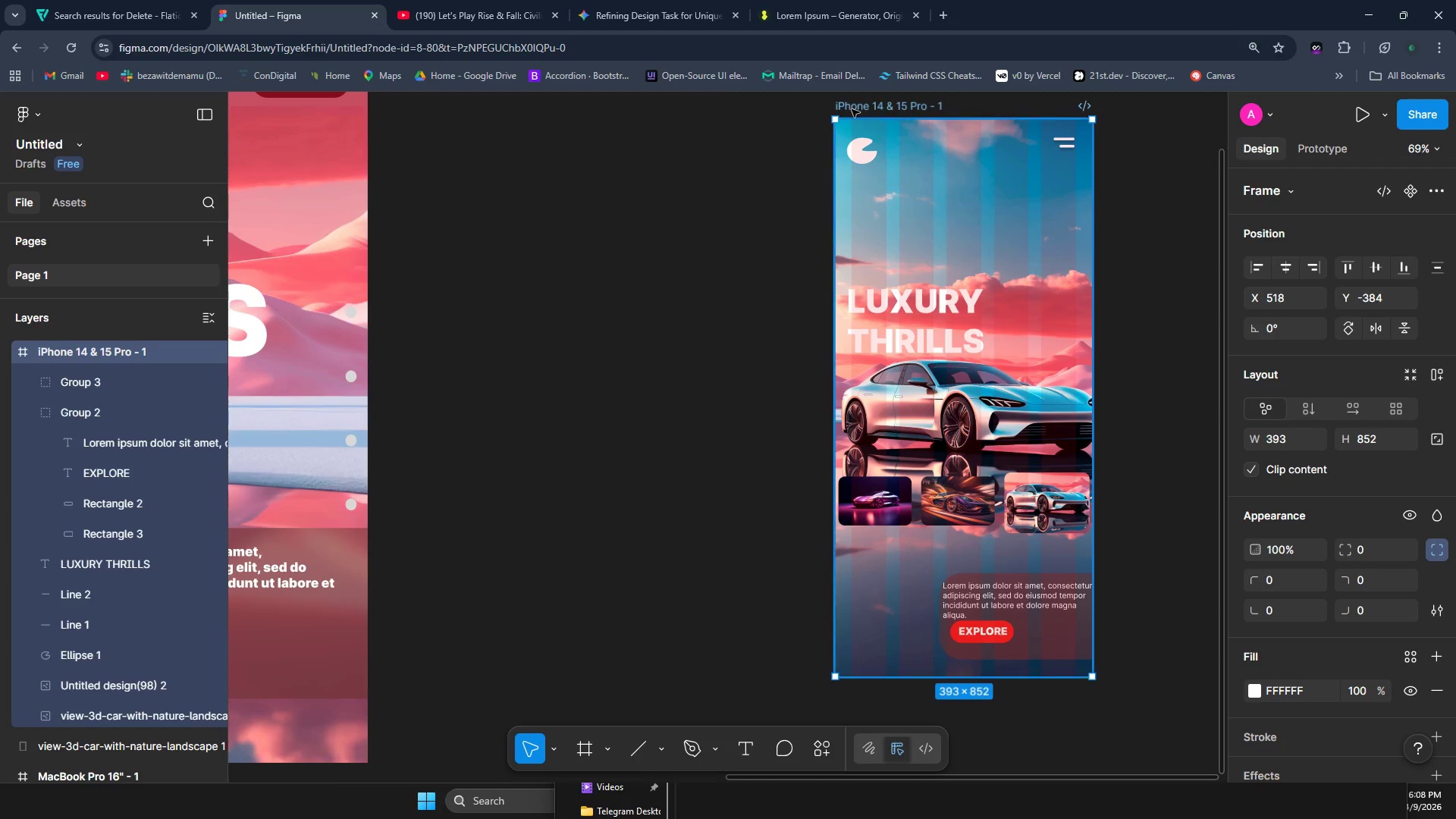 
left_click([852, 108])
 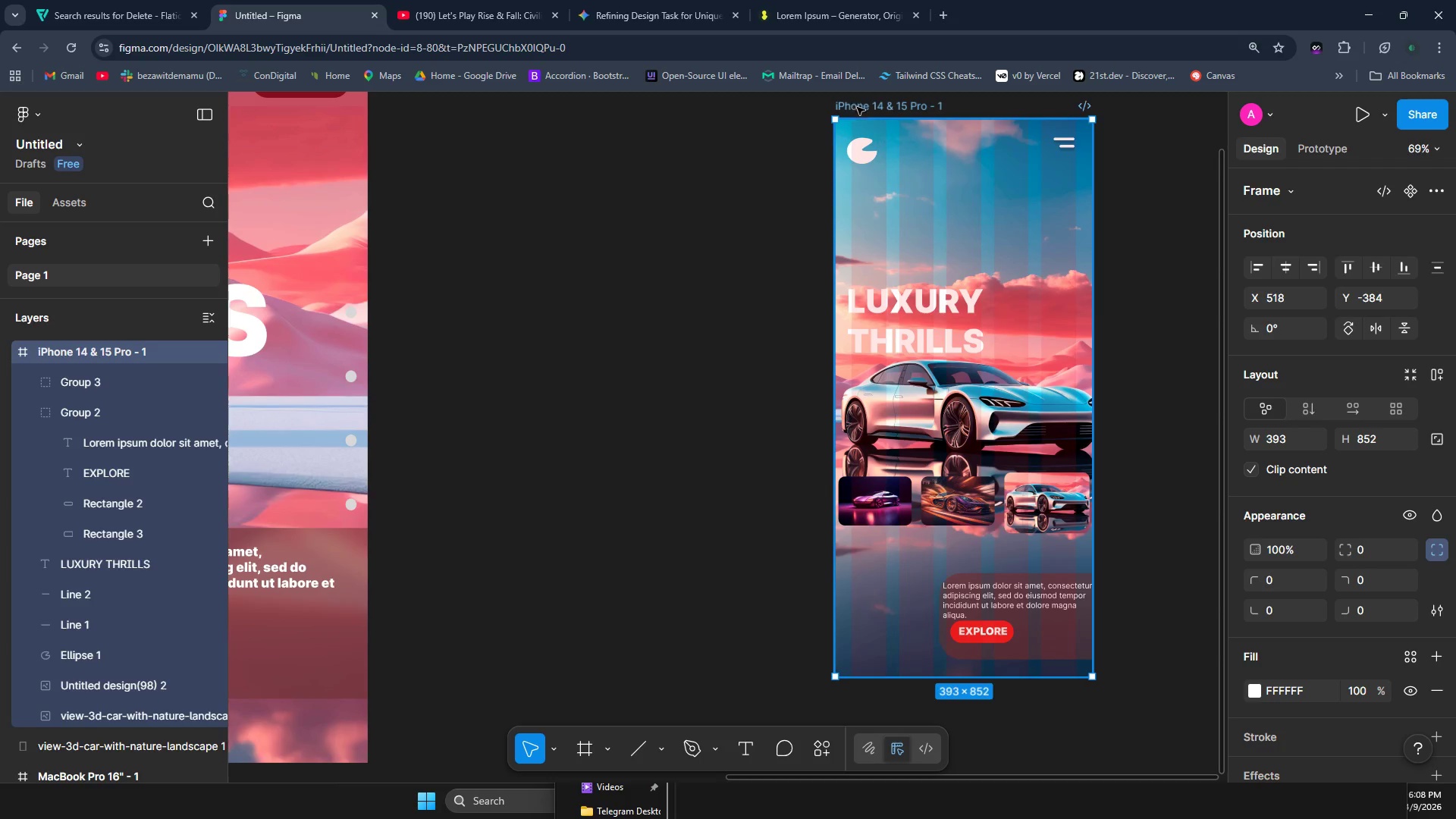 
left_click([864, 108])
 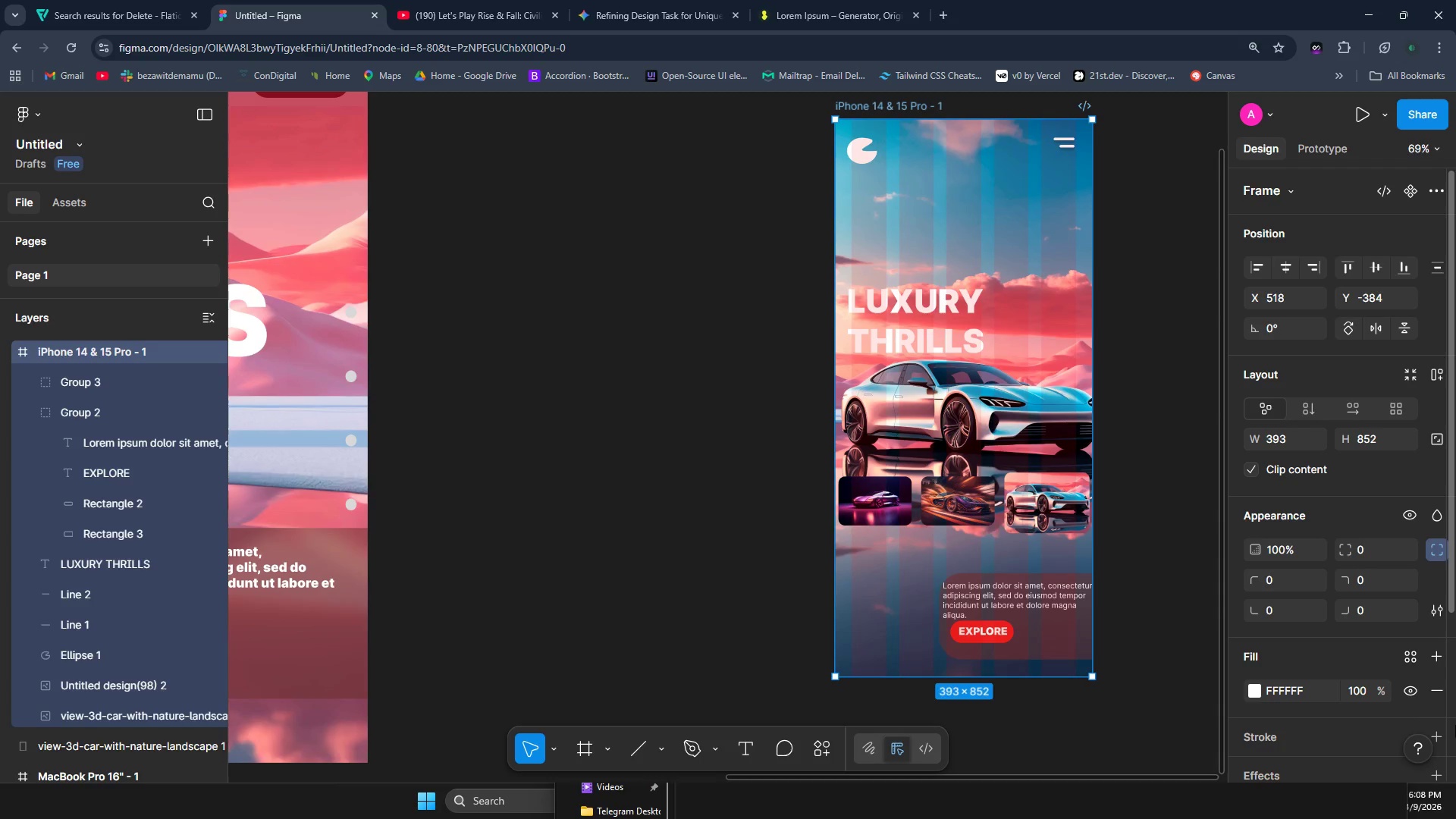 
scroll: coordinate [1227, 592], scroll_direction: down, amount: 4.0
 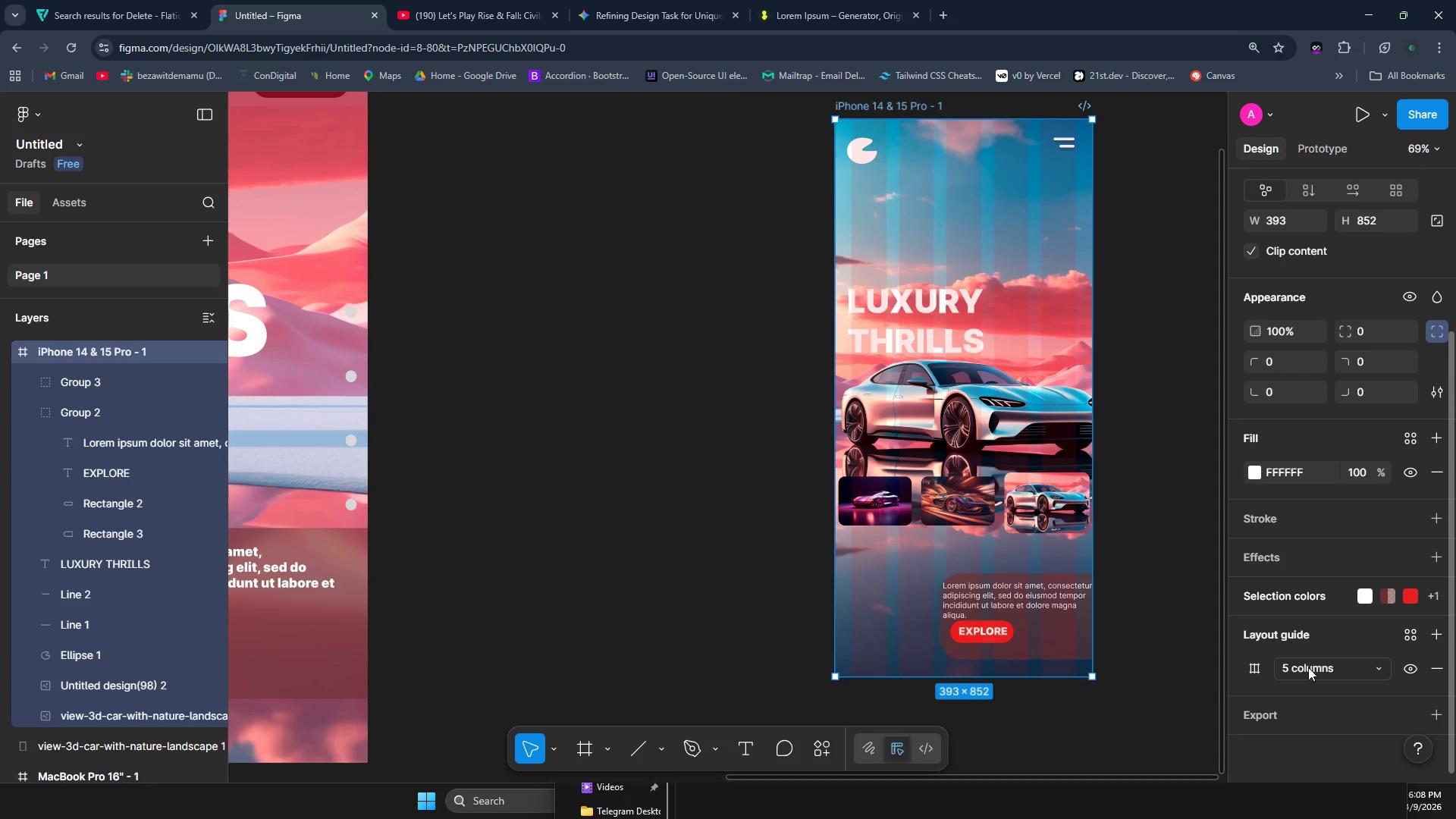 
left_click([1309, 670])
 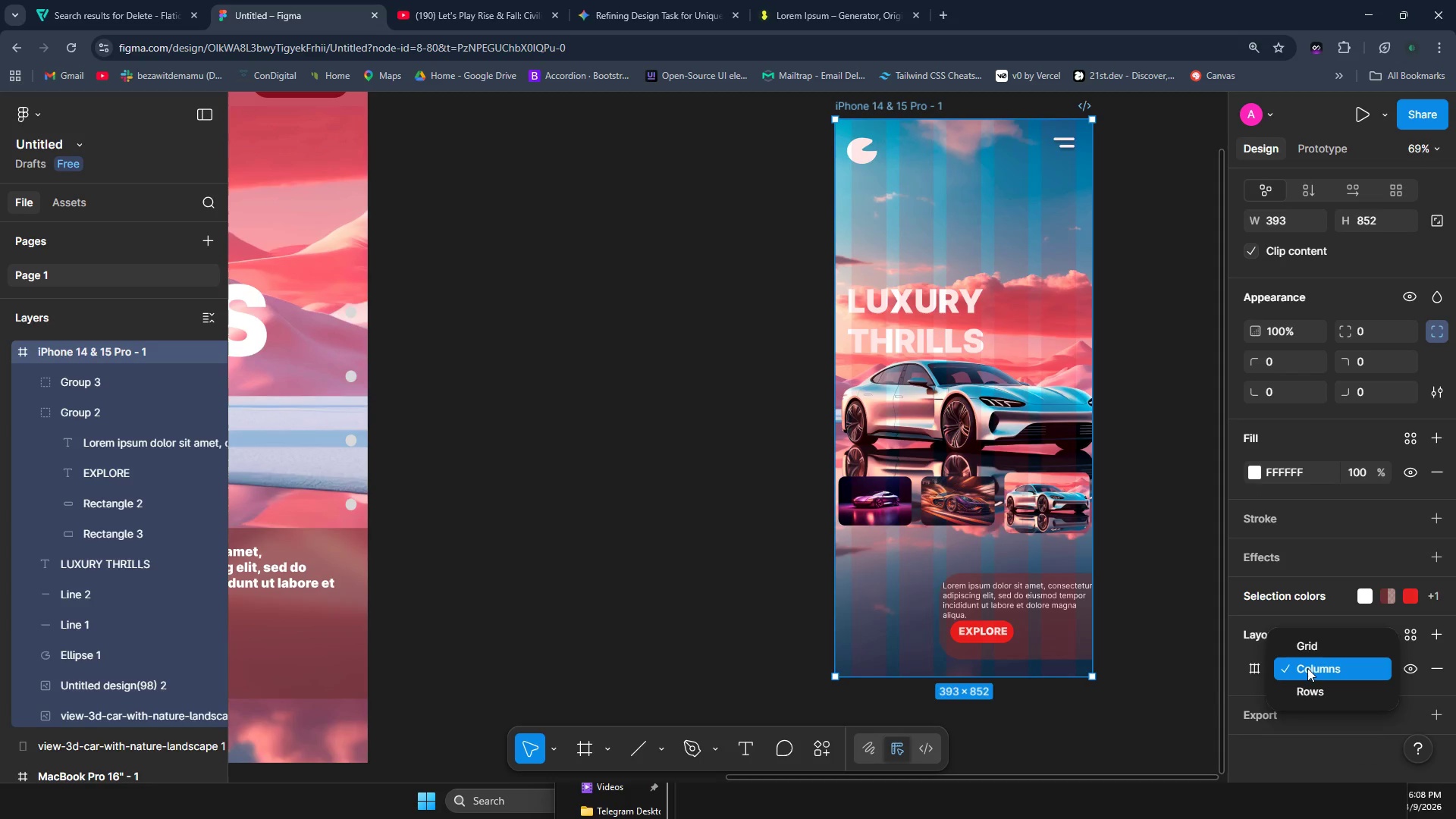 
left_click([1306, 642])
 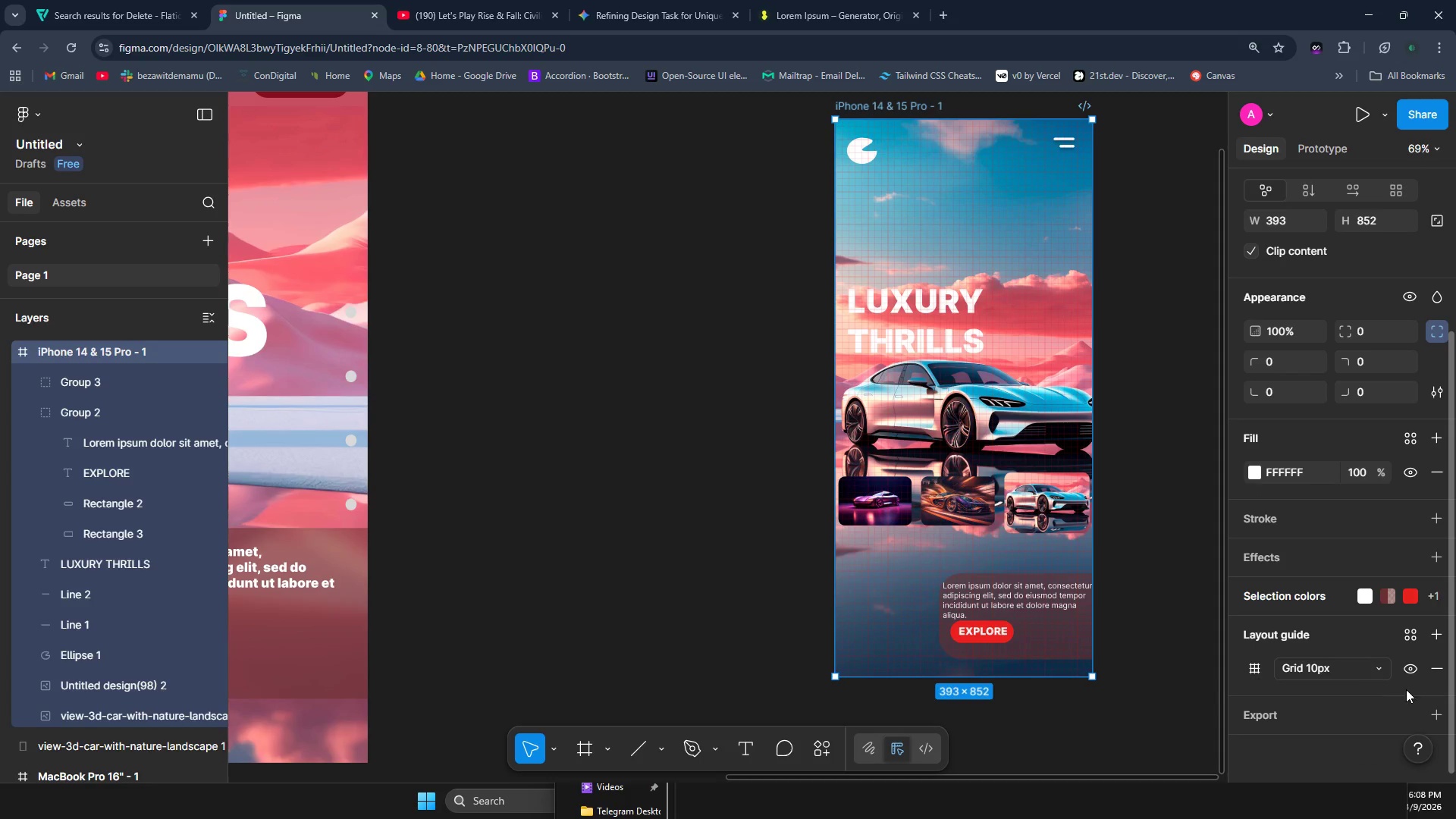 
left_click([1404, 662])
 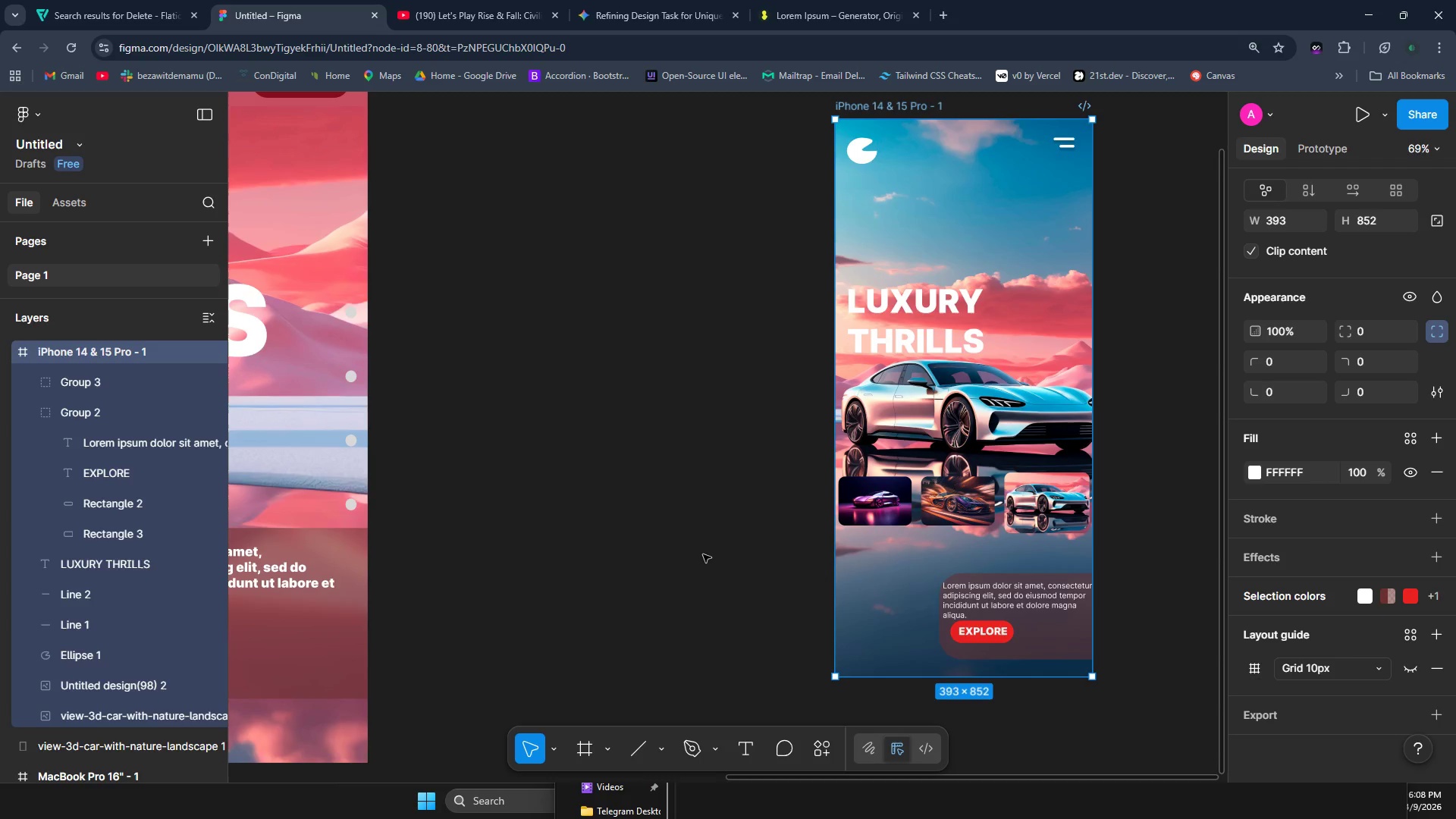 
left_click([637, 468])
 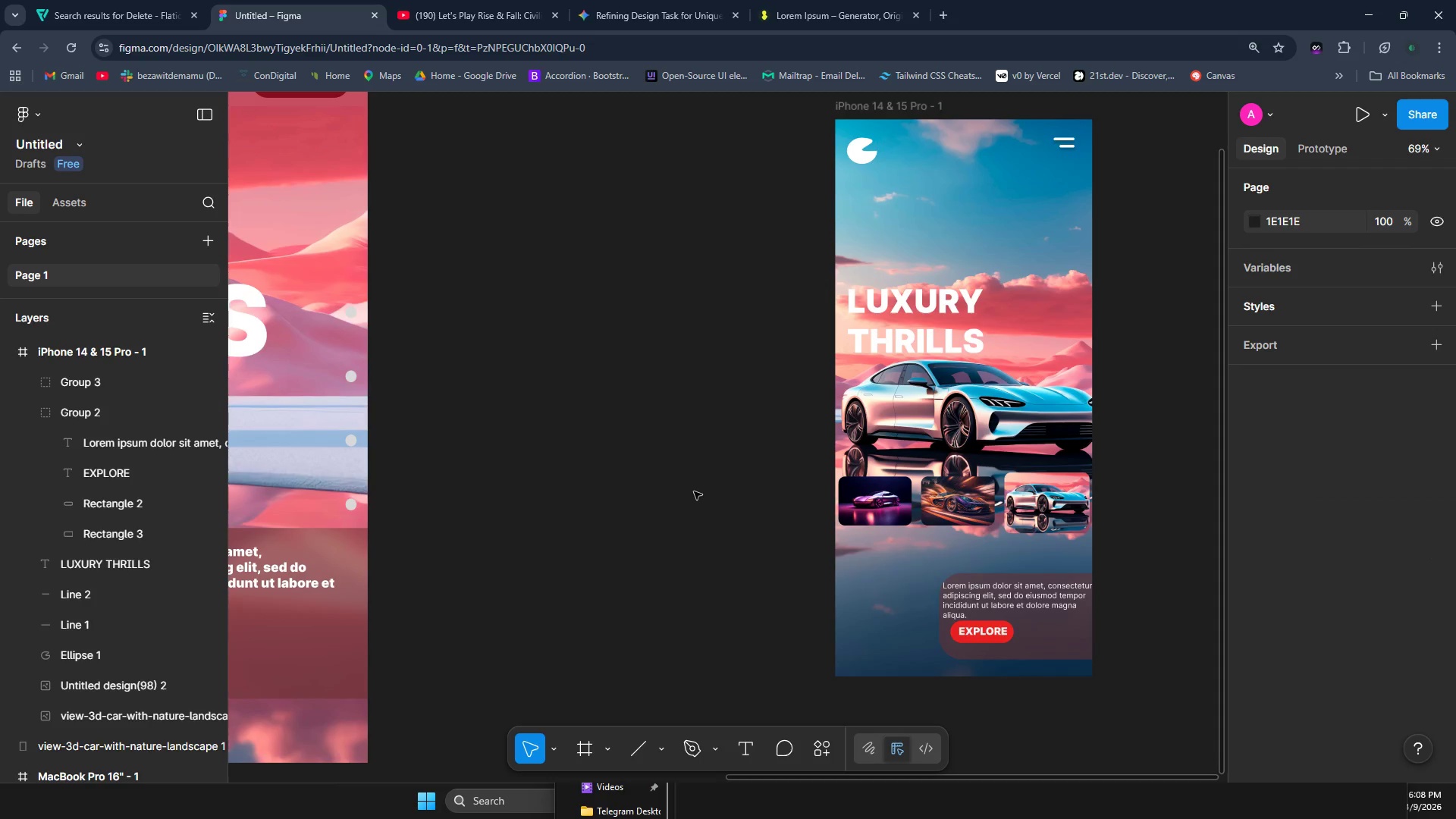 
hold_key(key=ShiftLeft, duration=1.25)
 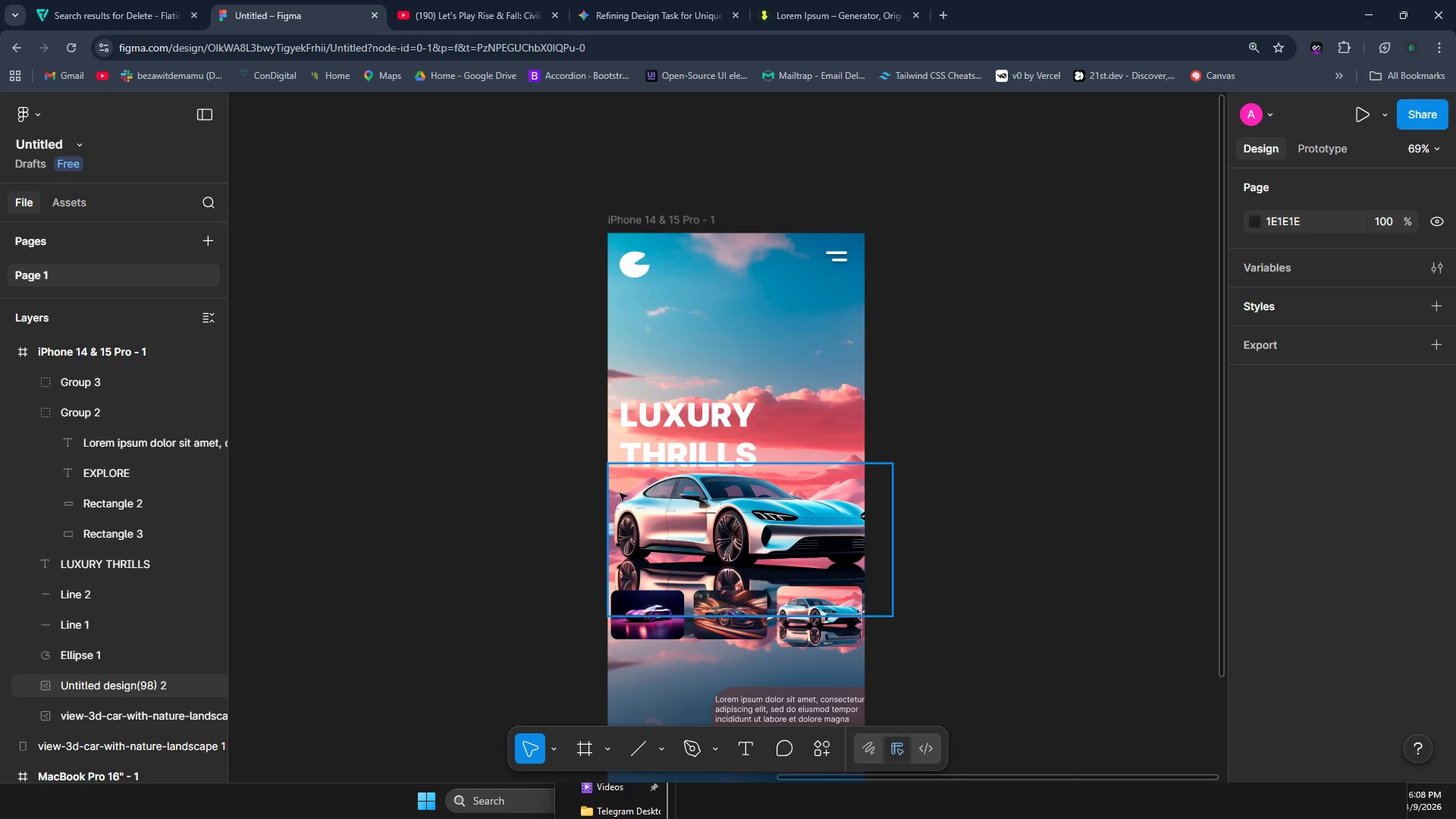 
scroll: coordinate [694, 491], scroll_direction: up, amount: 1.0
 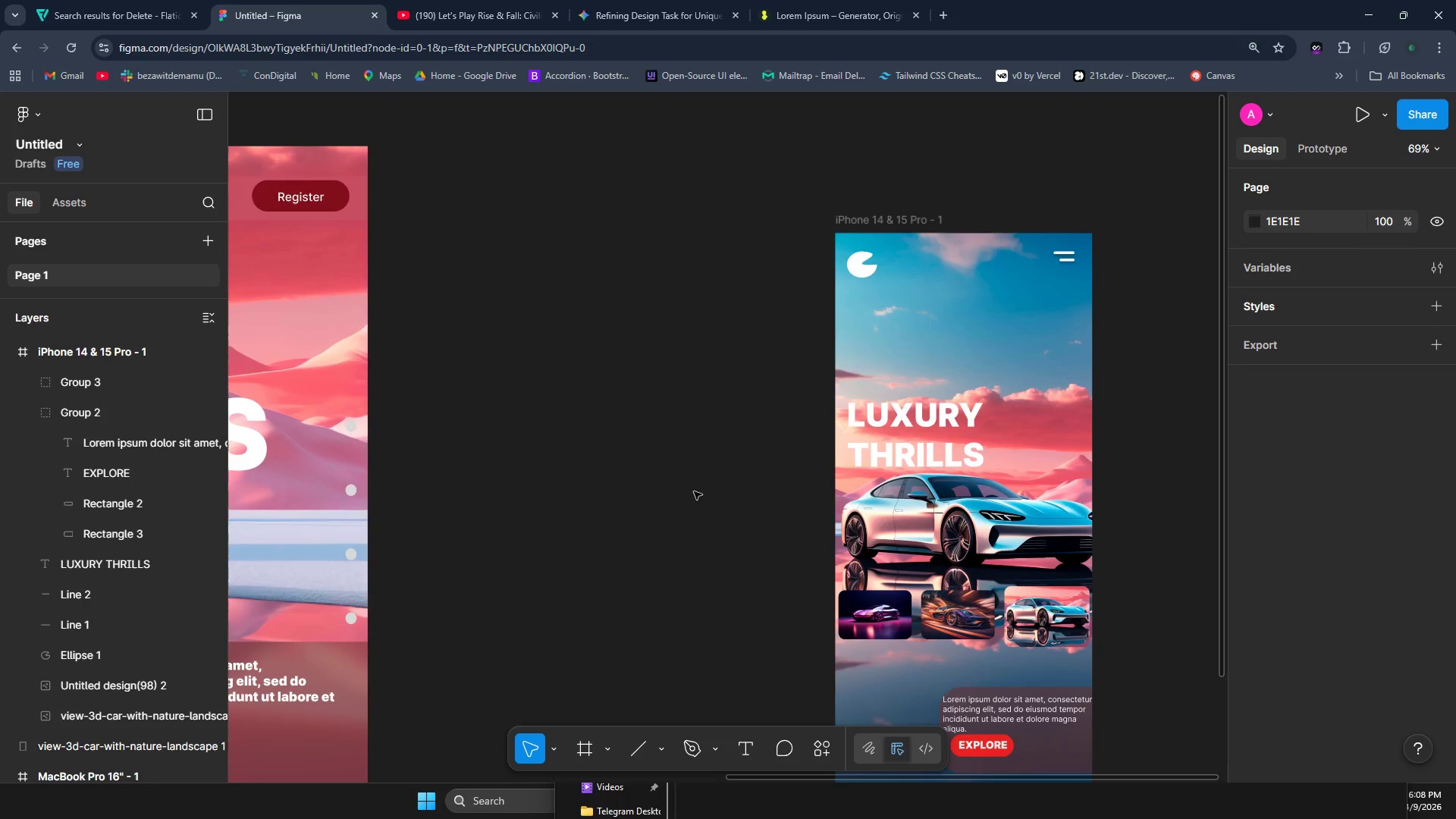 
scroll: coordinate [694, 491], scroll_direction: down, amount: 2.0
 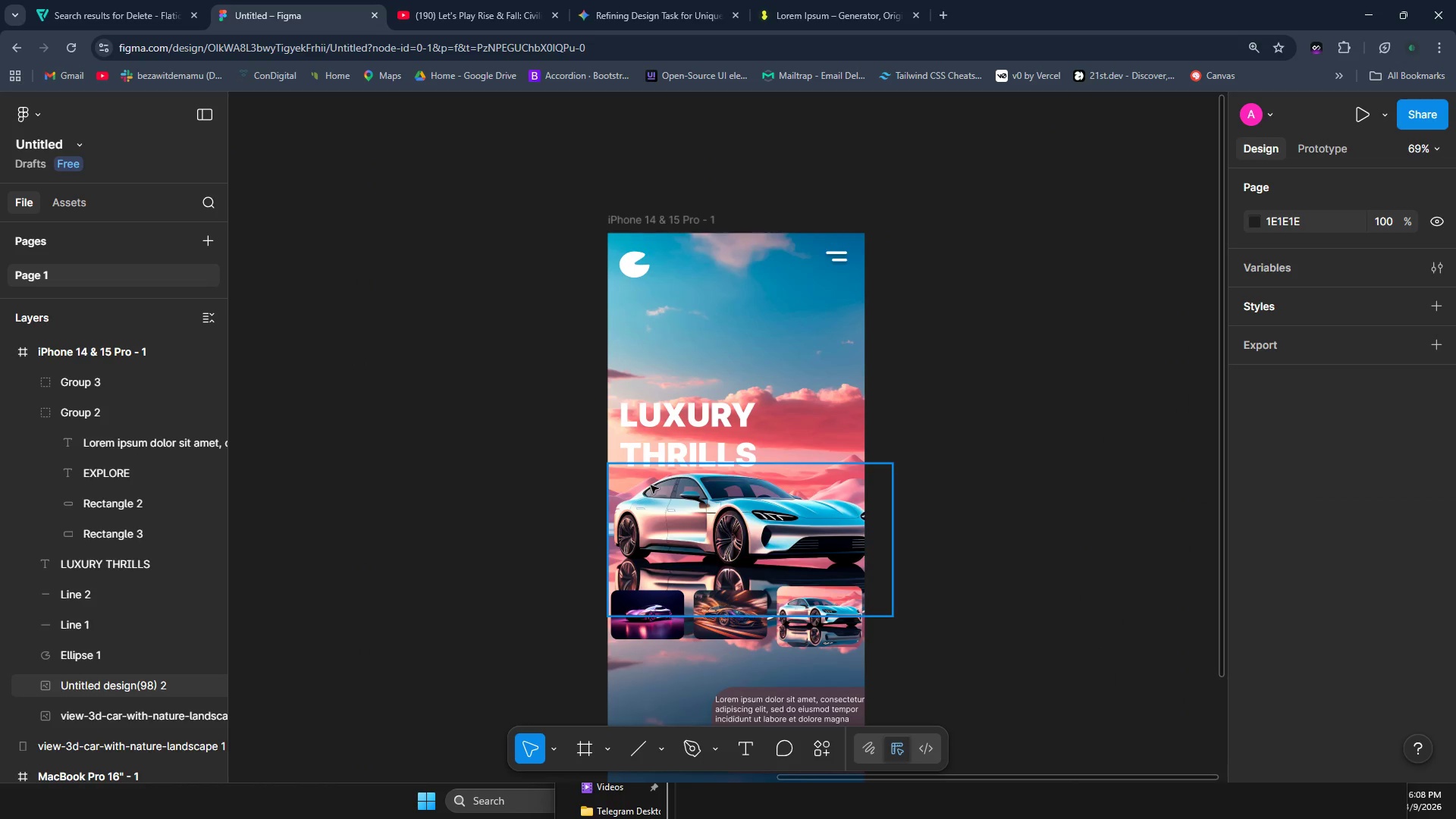 
hold_key(key=ControlLeft, duration=1.53)
scroll: coordinate [576, 497], scroll_direction: down, amount: 5.0
 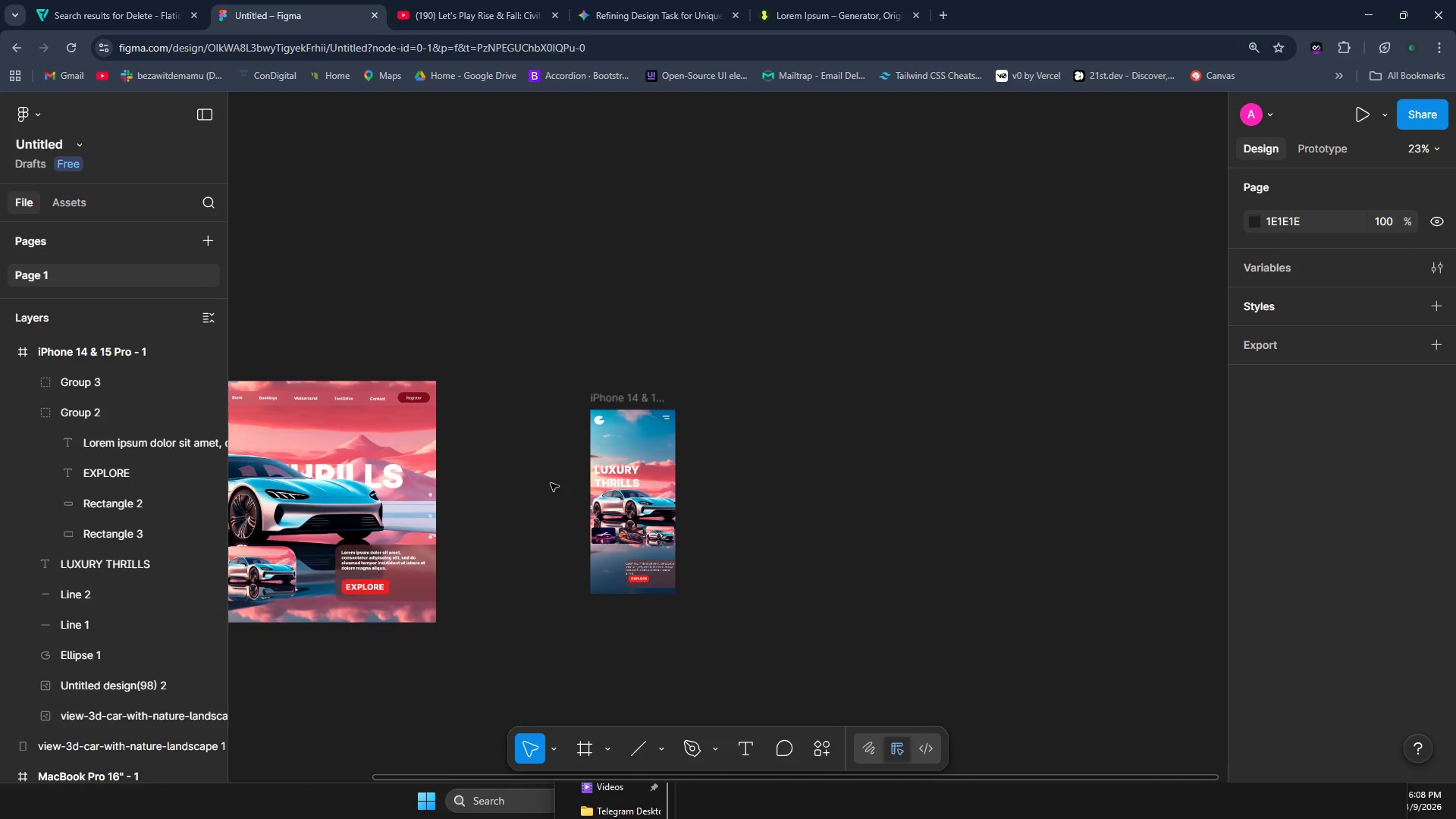 
key(Control+ControlLeft)
 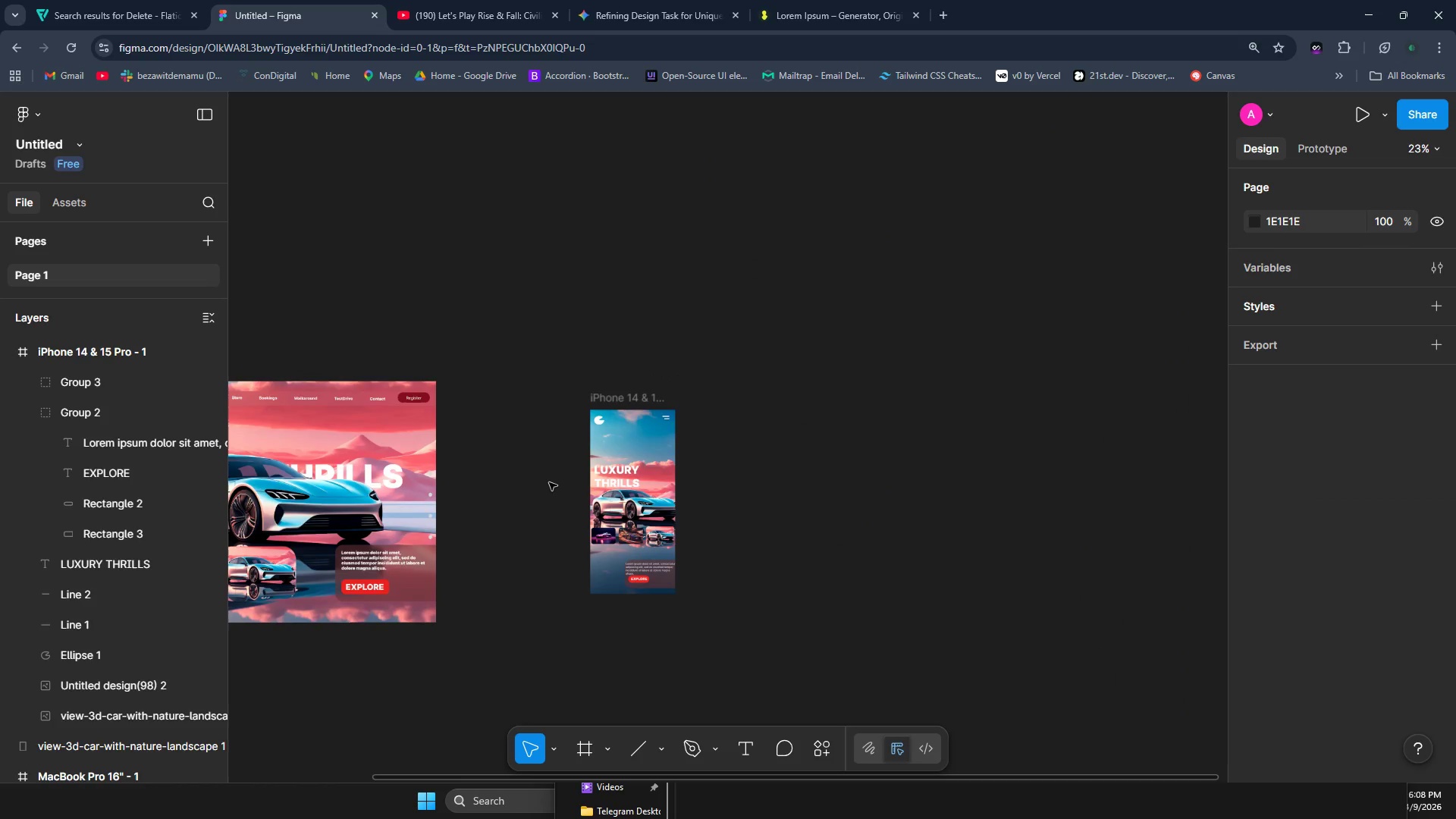 
key(Control+ControlLeft)
 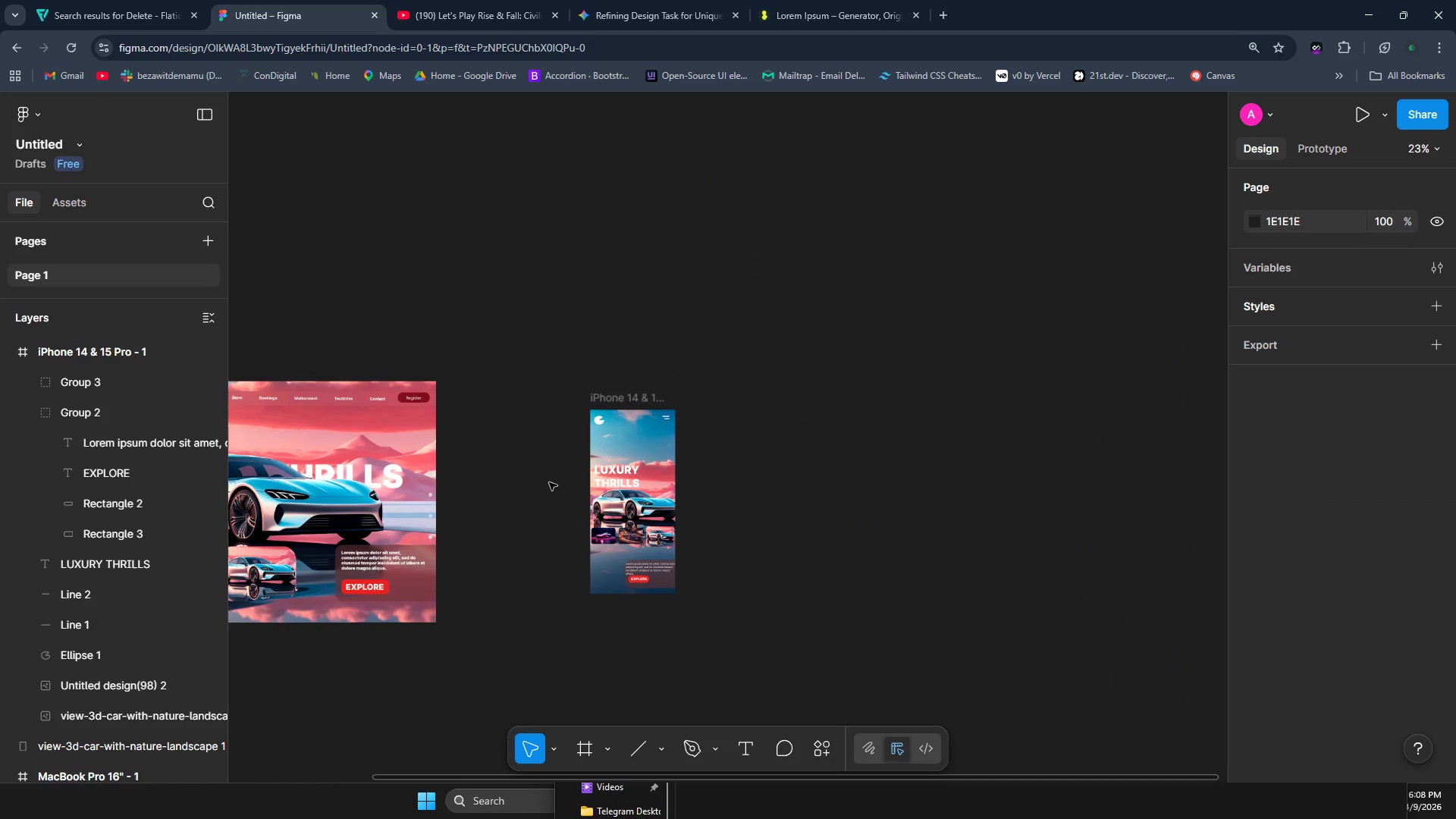 
key(Control+ControlLeft)
 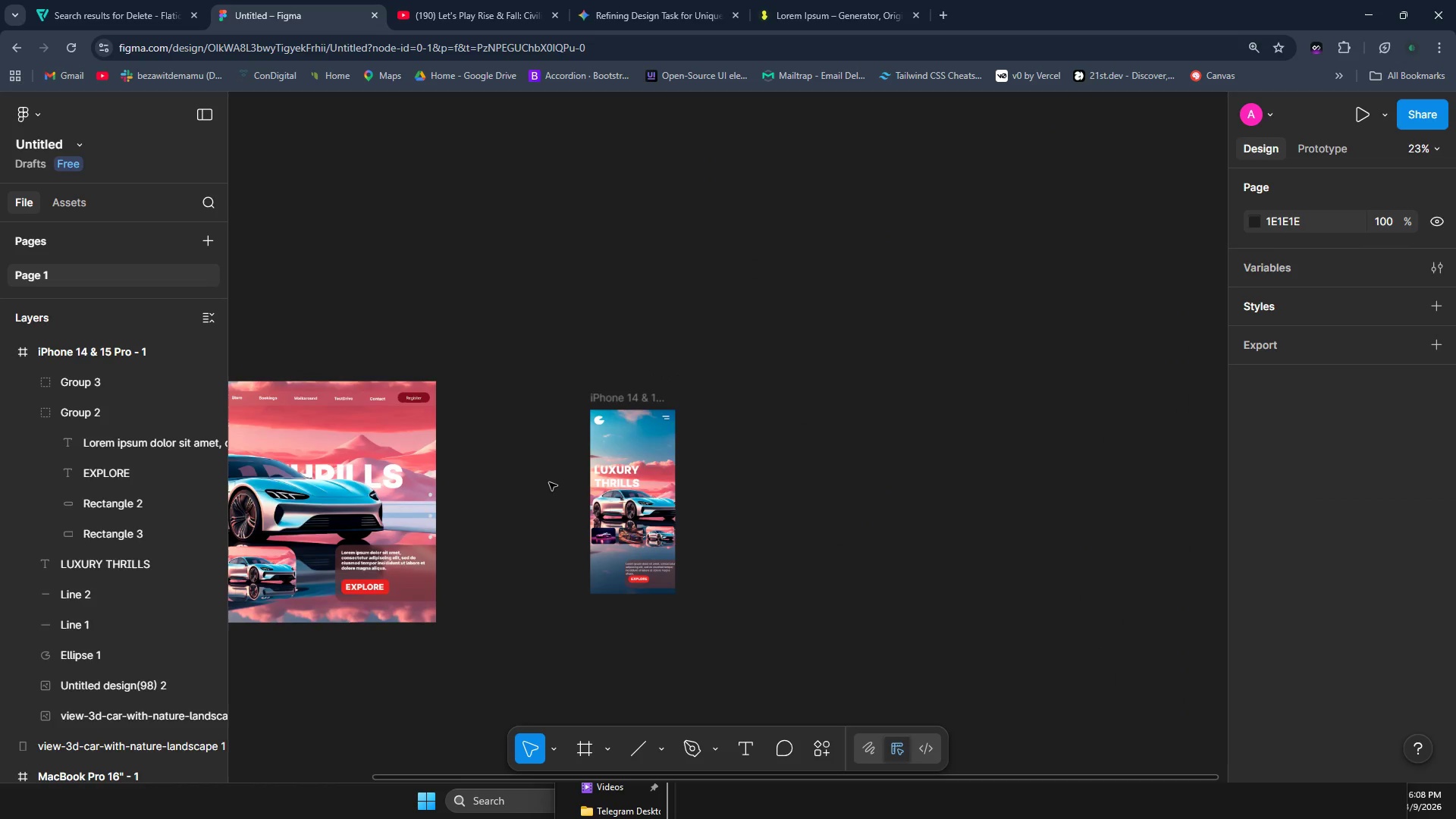 
key(Control+ControlLeft)
 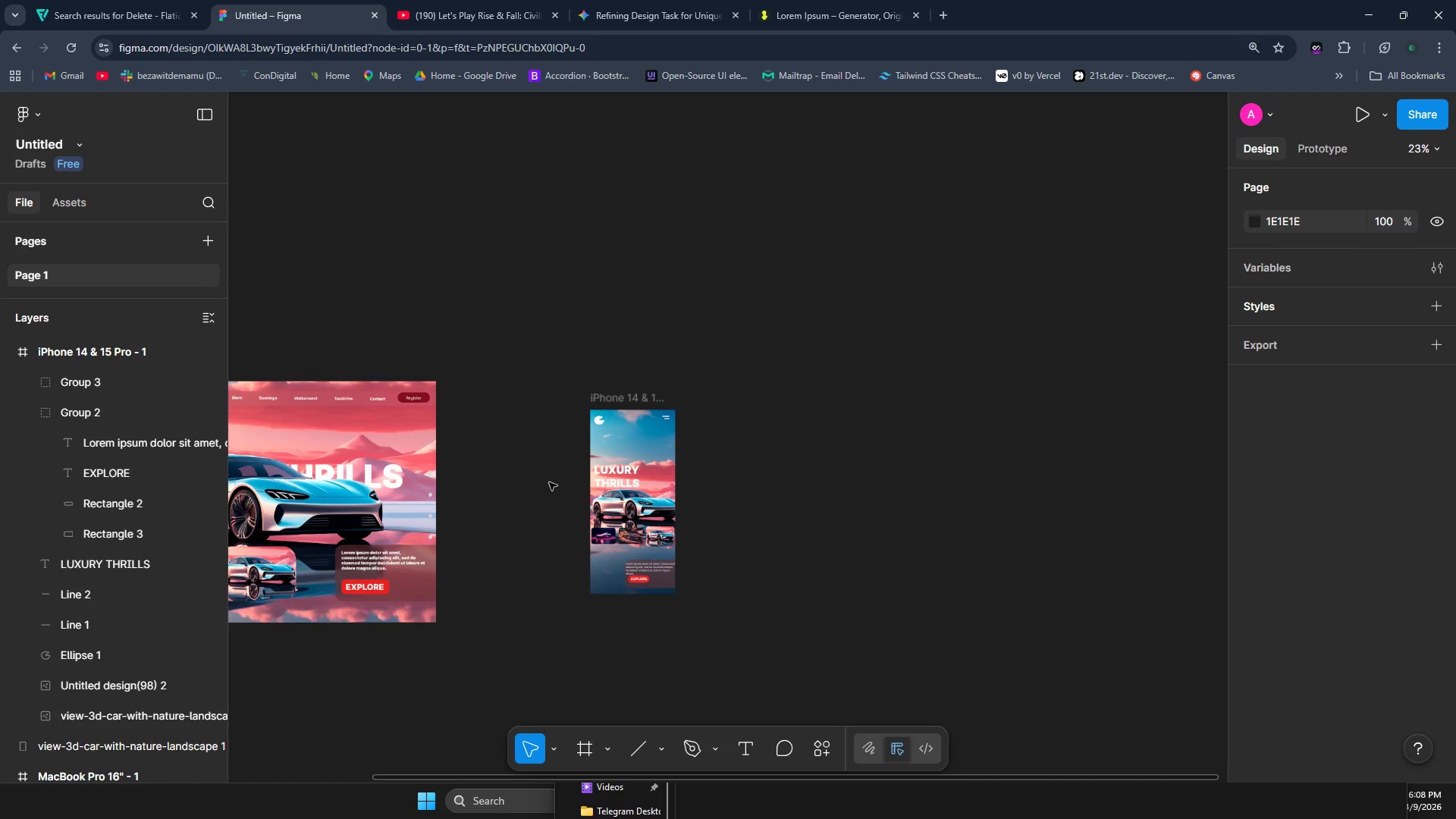 
key(Control+ControlLeft)
 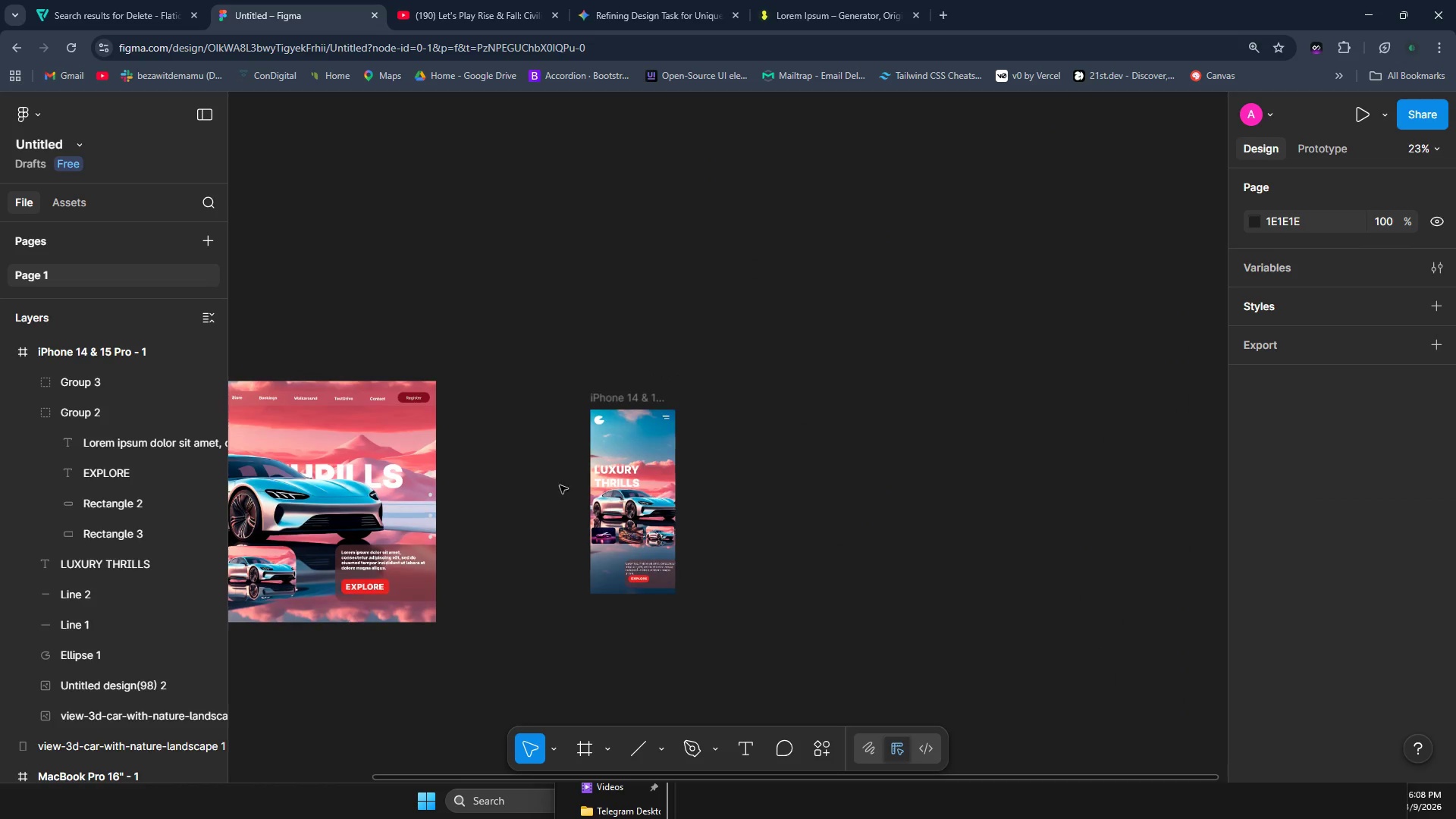 
key(Control+ControlLeft)
 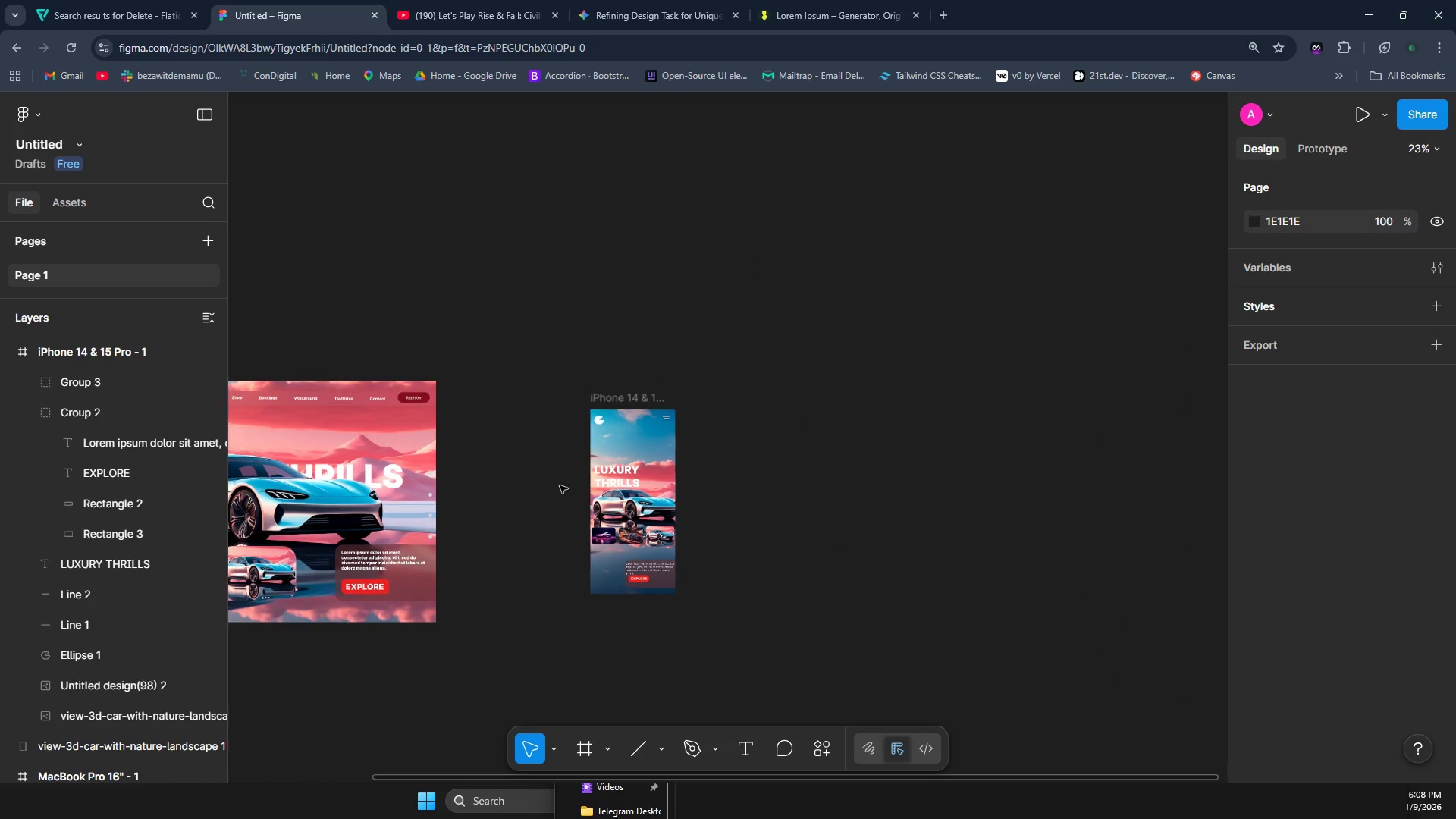 
key(Control+ControlLeft)
 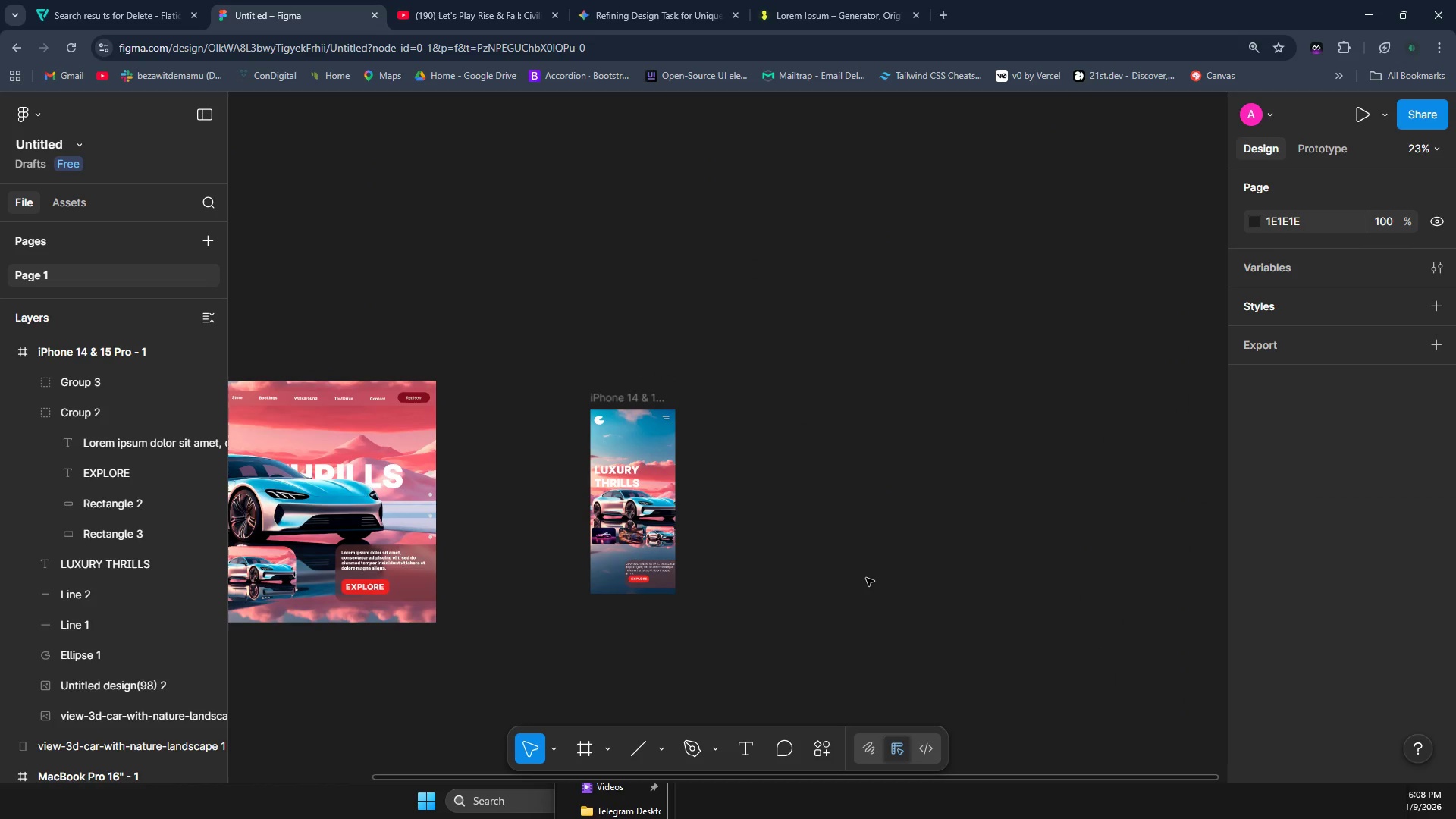 
key(Control+ControlLeft)
 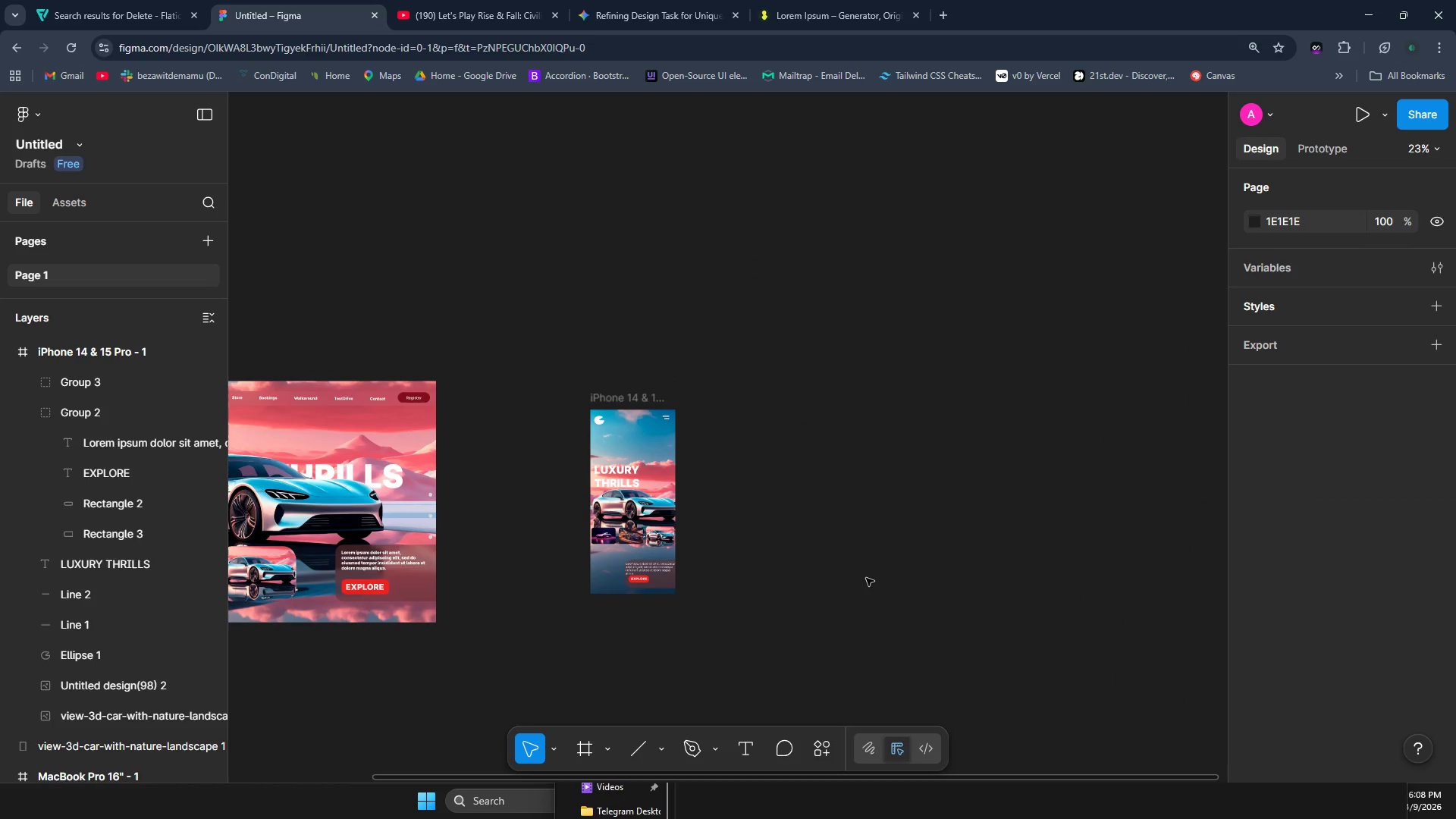 
key(Control+ControlLeft)
 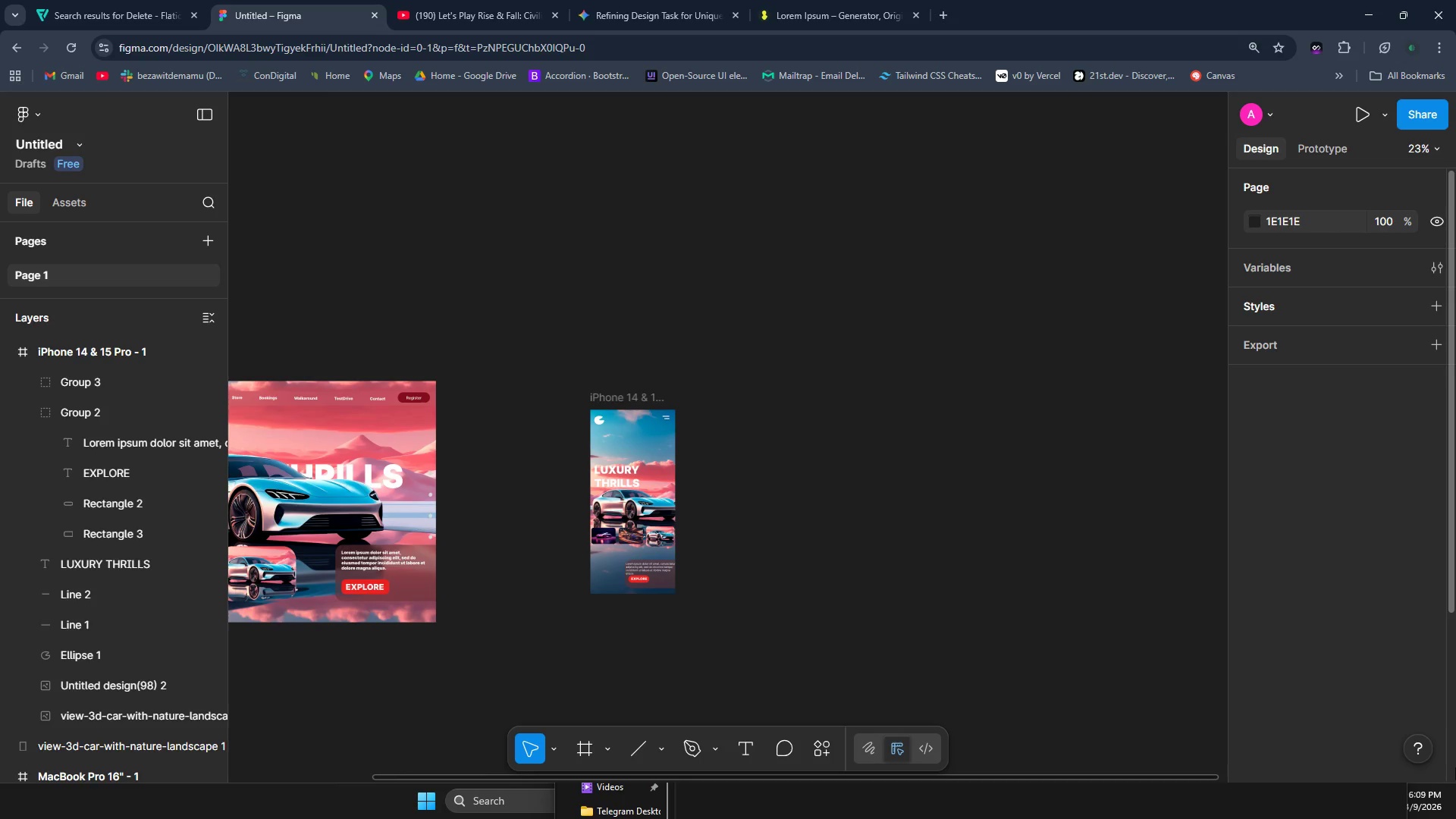 
scroll: coordinate [549, 482], scroll_direction: none, amount: 0.0
 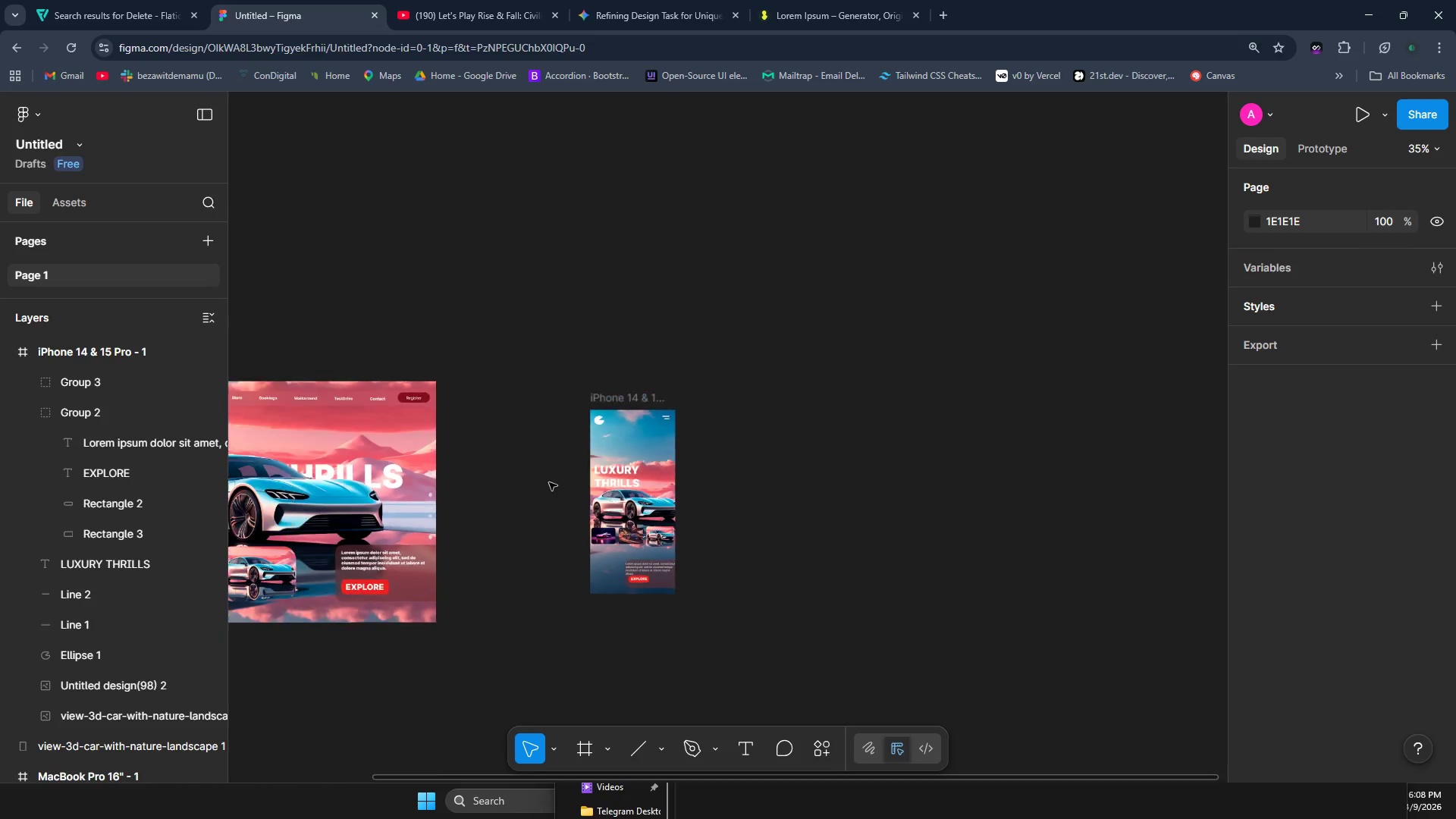 
wait(36.8)
 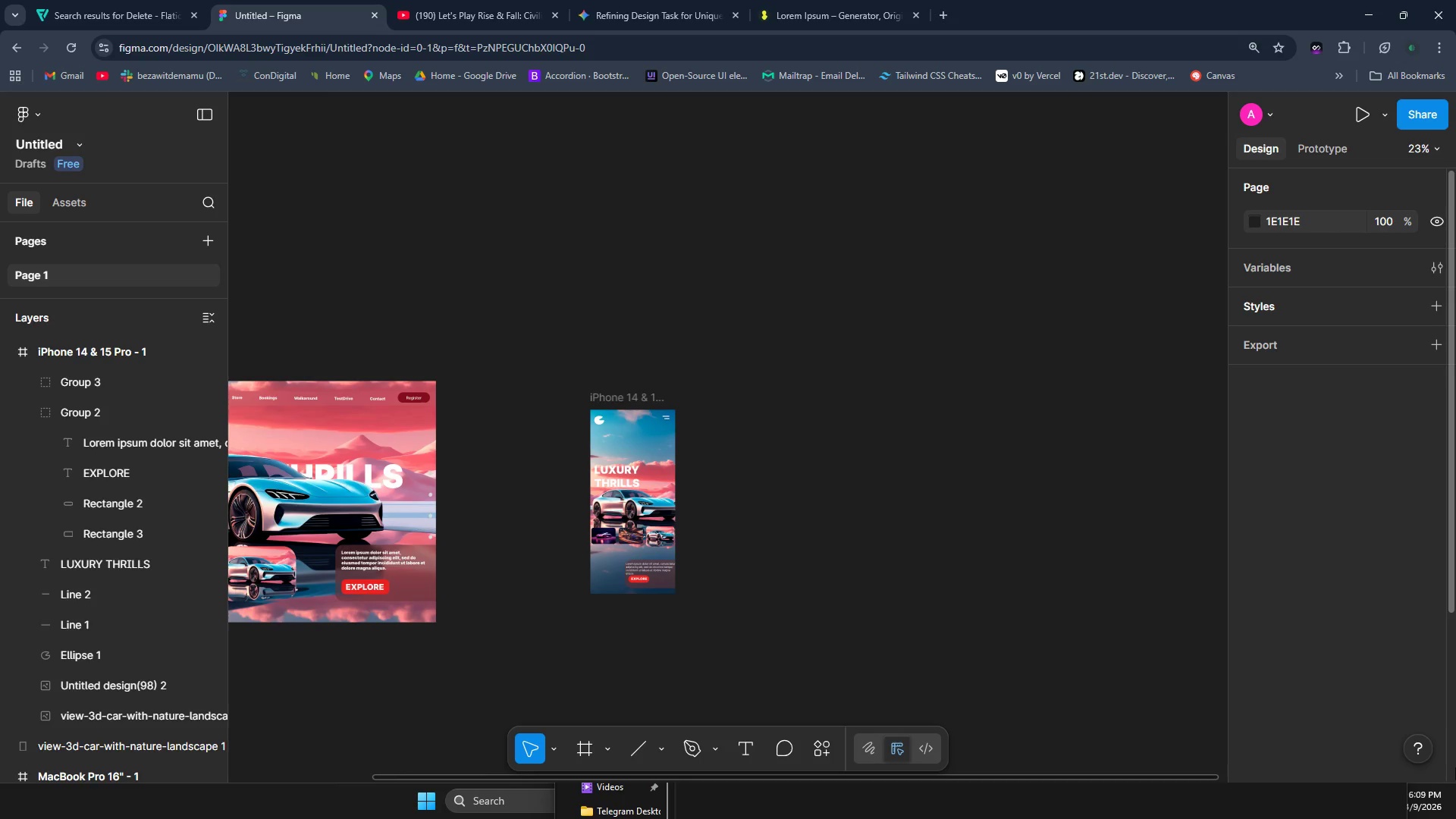 
hold_key(key=ShiftLeft, duration=1.06)
scroll: coordinate [575, 632], scroll_direction: up, amount: 2.0
 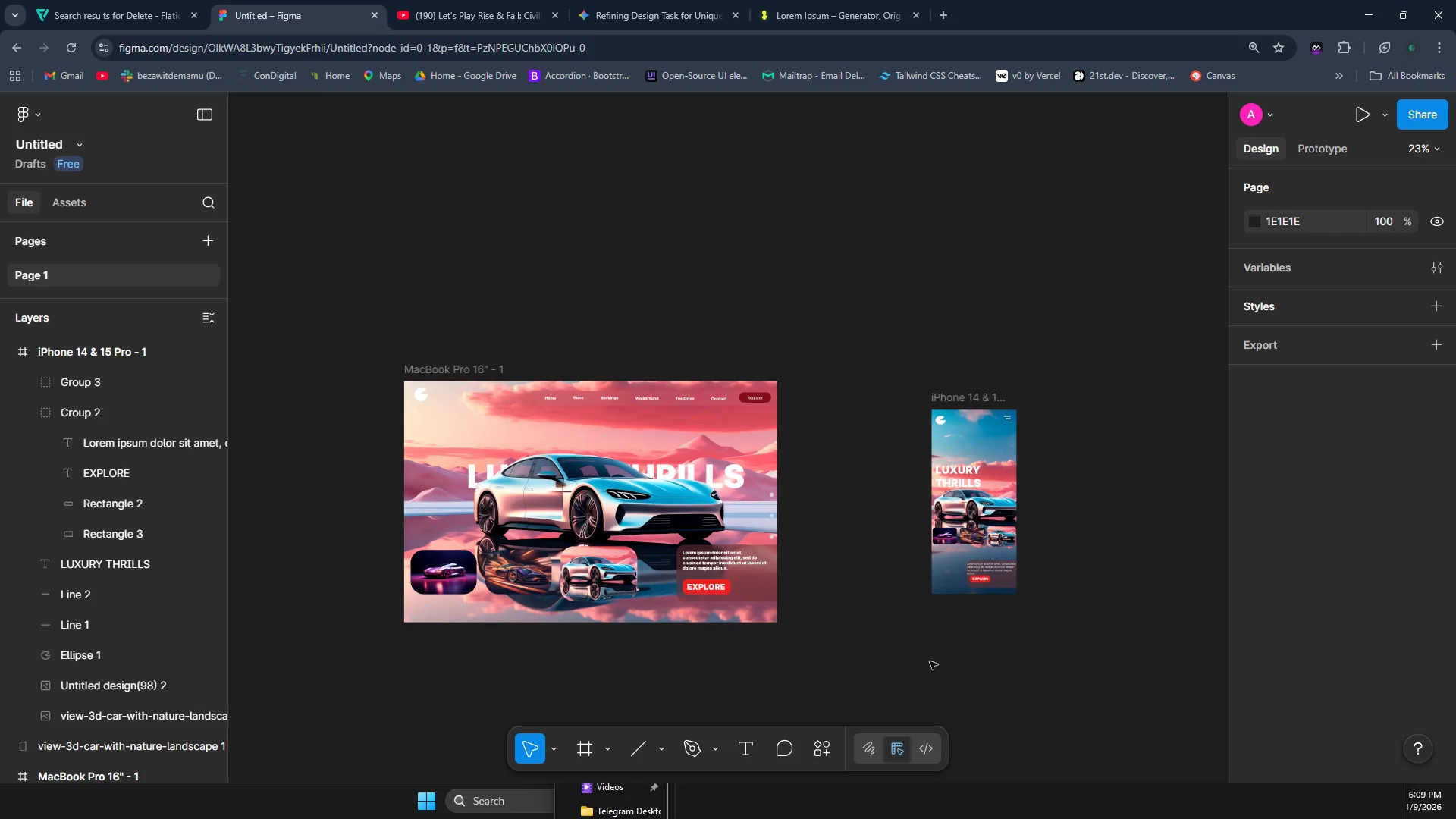 
hold_key(key=ControlLeft, duration=1.05)
scroll: coordinate [896, 611], scroll_direction: up, amount: 2.0
 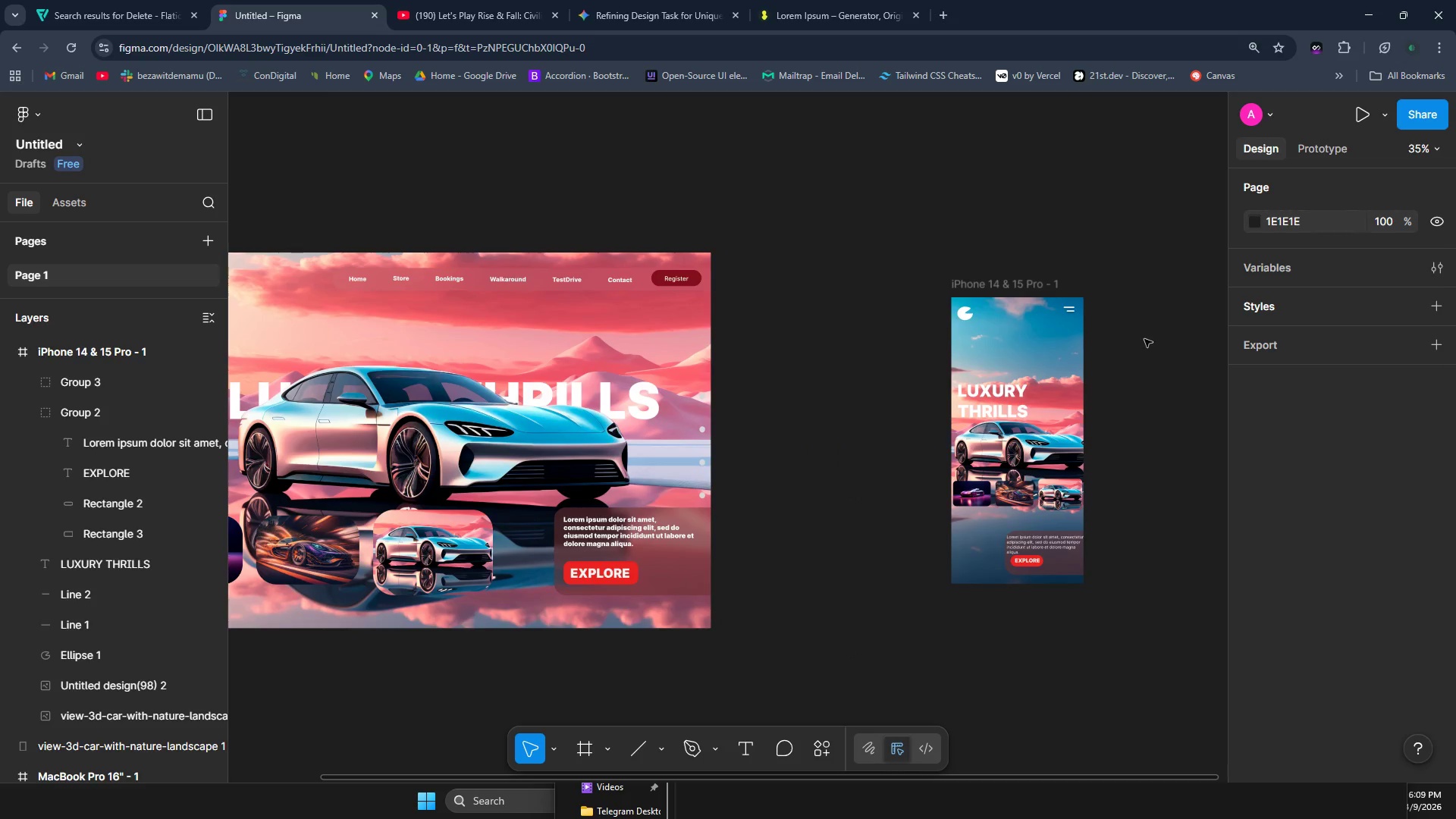 
hold_key(key=ShiftLeft, duration=0.78)
scroll: coordinate [792, 419], scroll_direction: up, amount: 1.0
 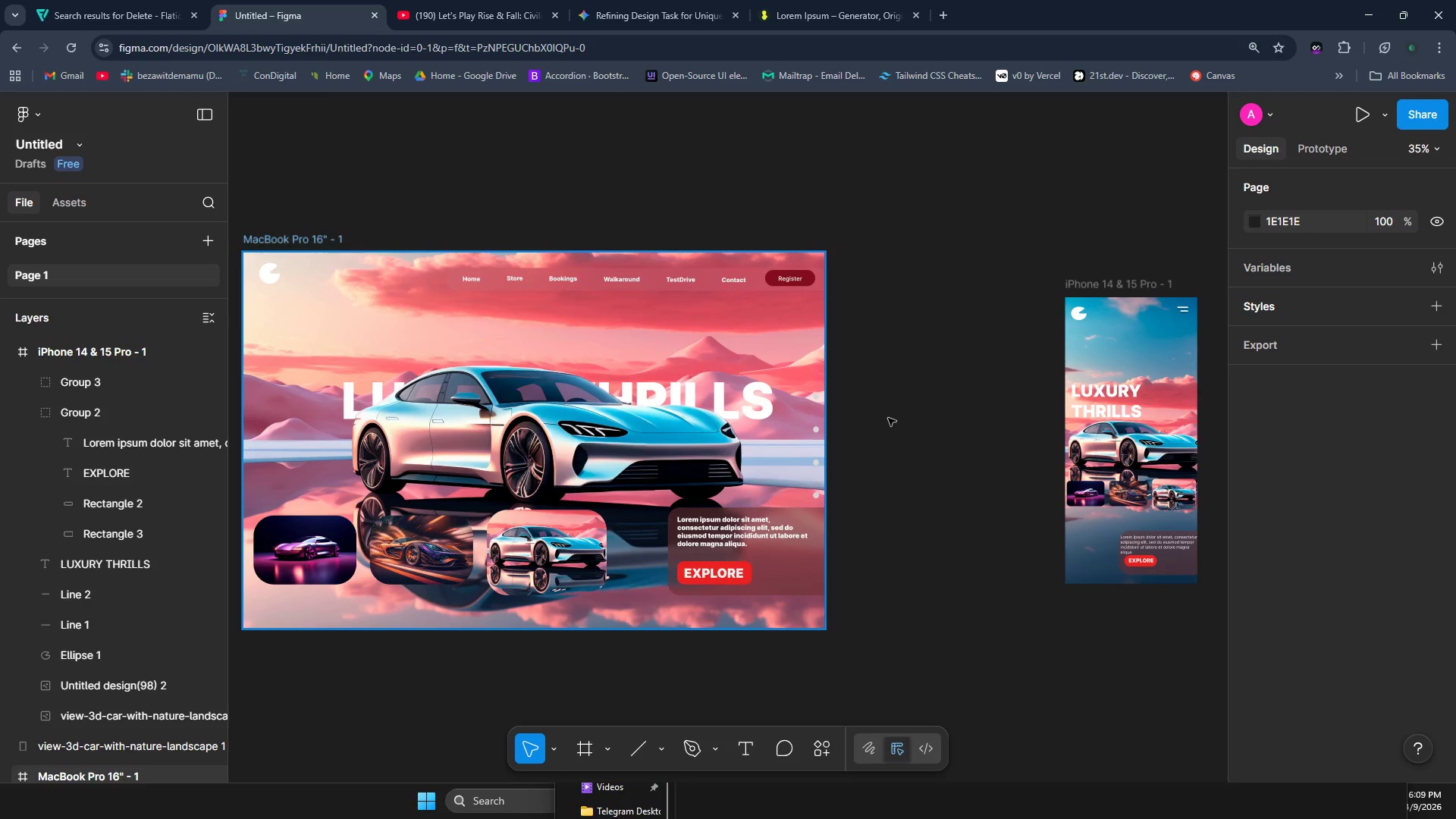 
hold_key(key=ControlLeft, duration=1.5)
scroll: coordinate [896, 417], scroll_direction: none, amount: 0.0
 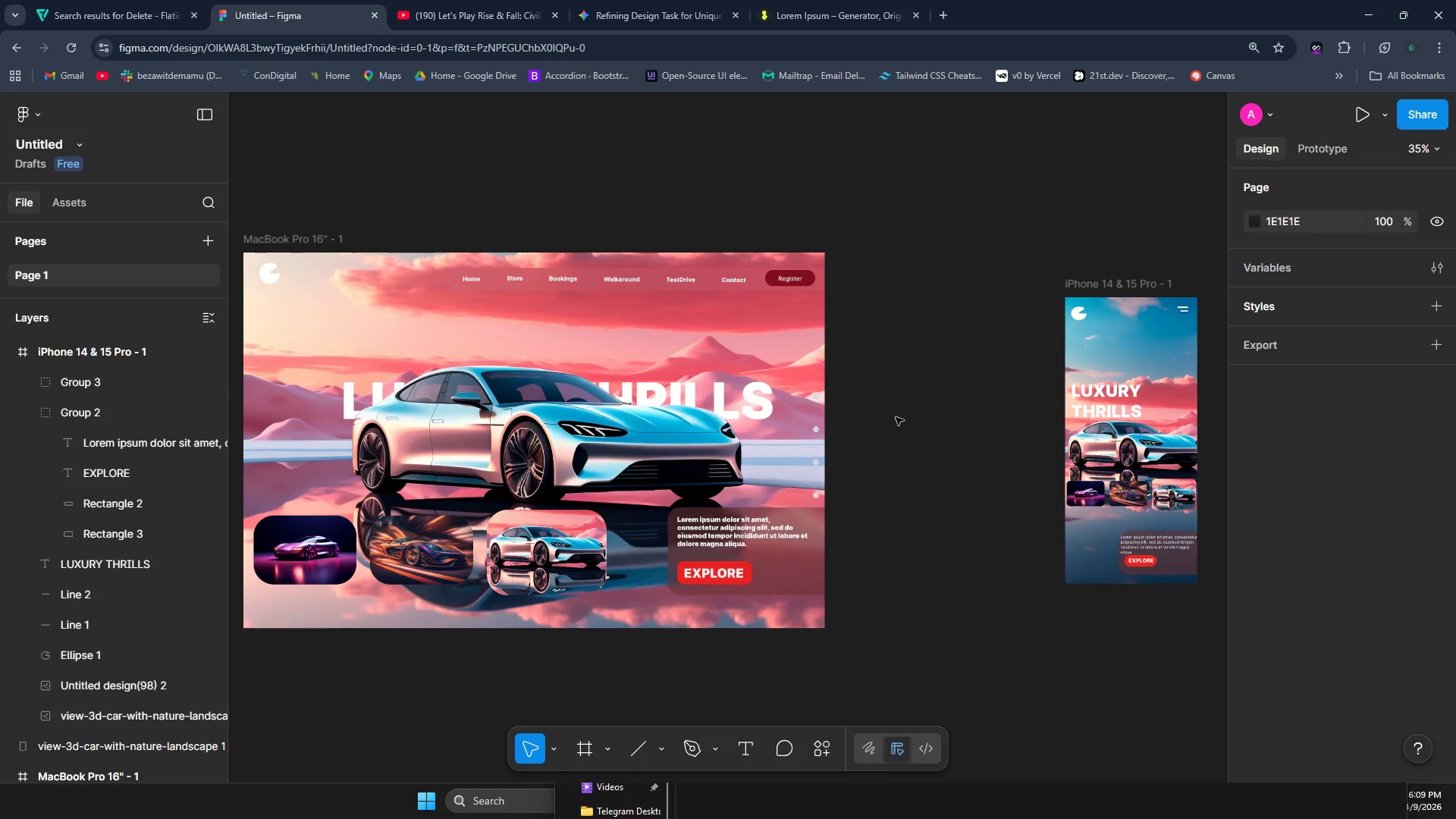 
hold_key(key=ControlLeft, duration=1.52)
 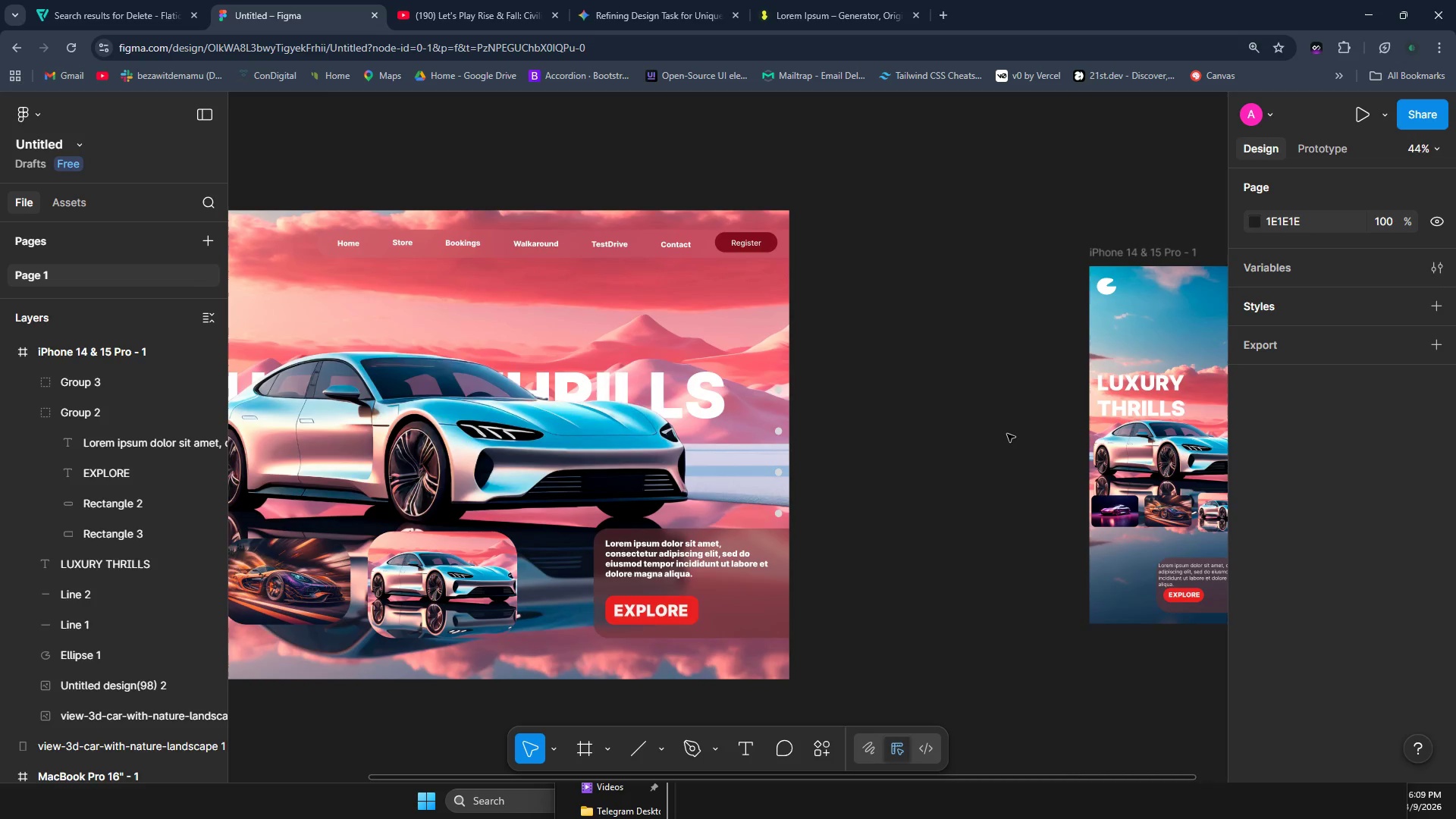 
hold_key(key=ControlLeft, duration=0.45)
 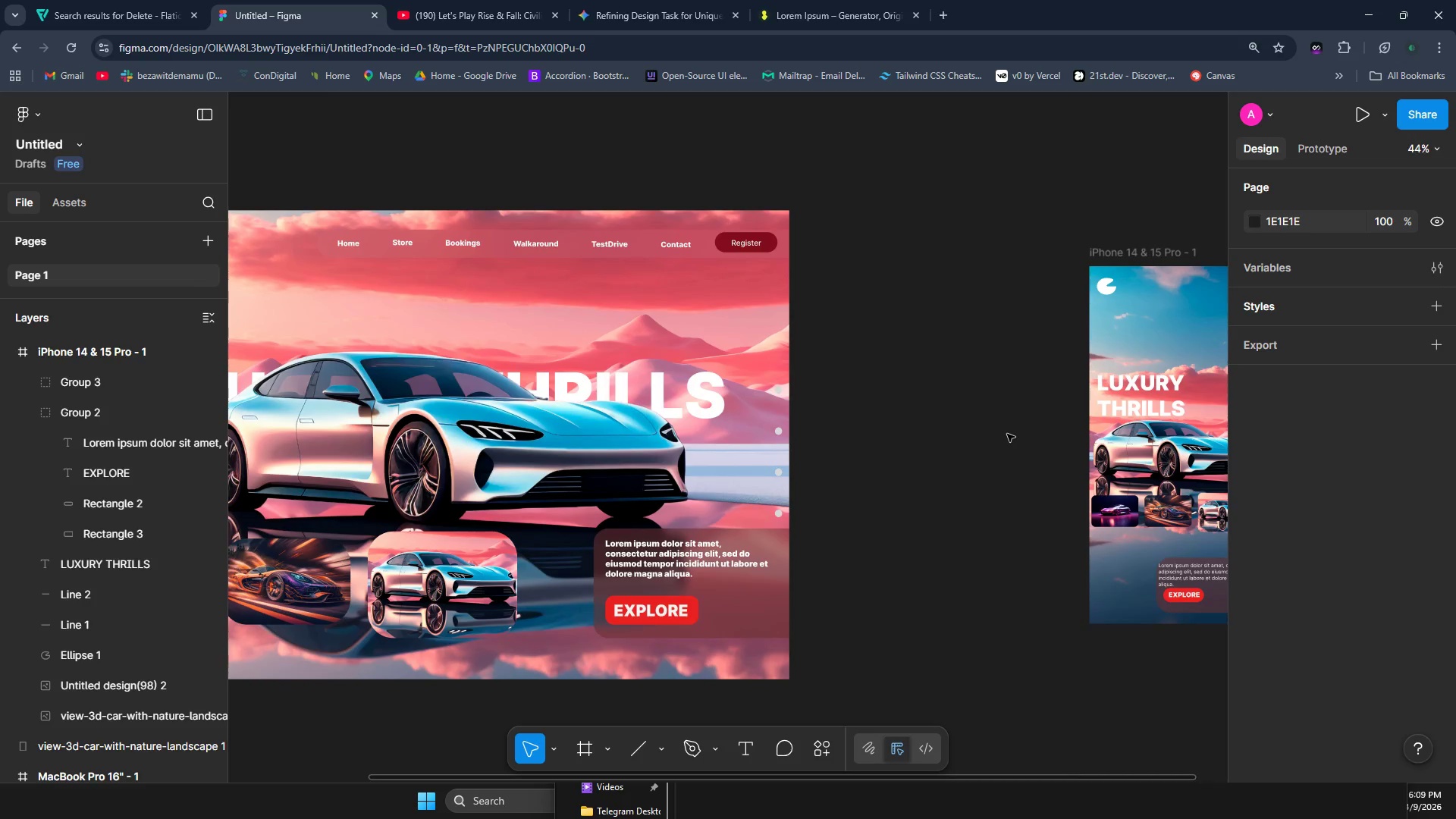 
scroll: coordinate [970, 424], scroll_direction: up, amount: 1.0
 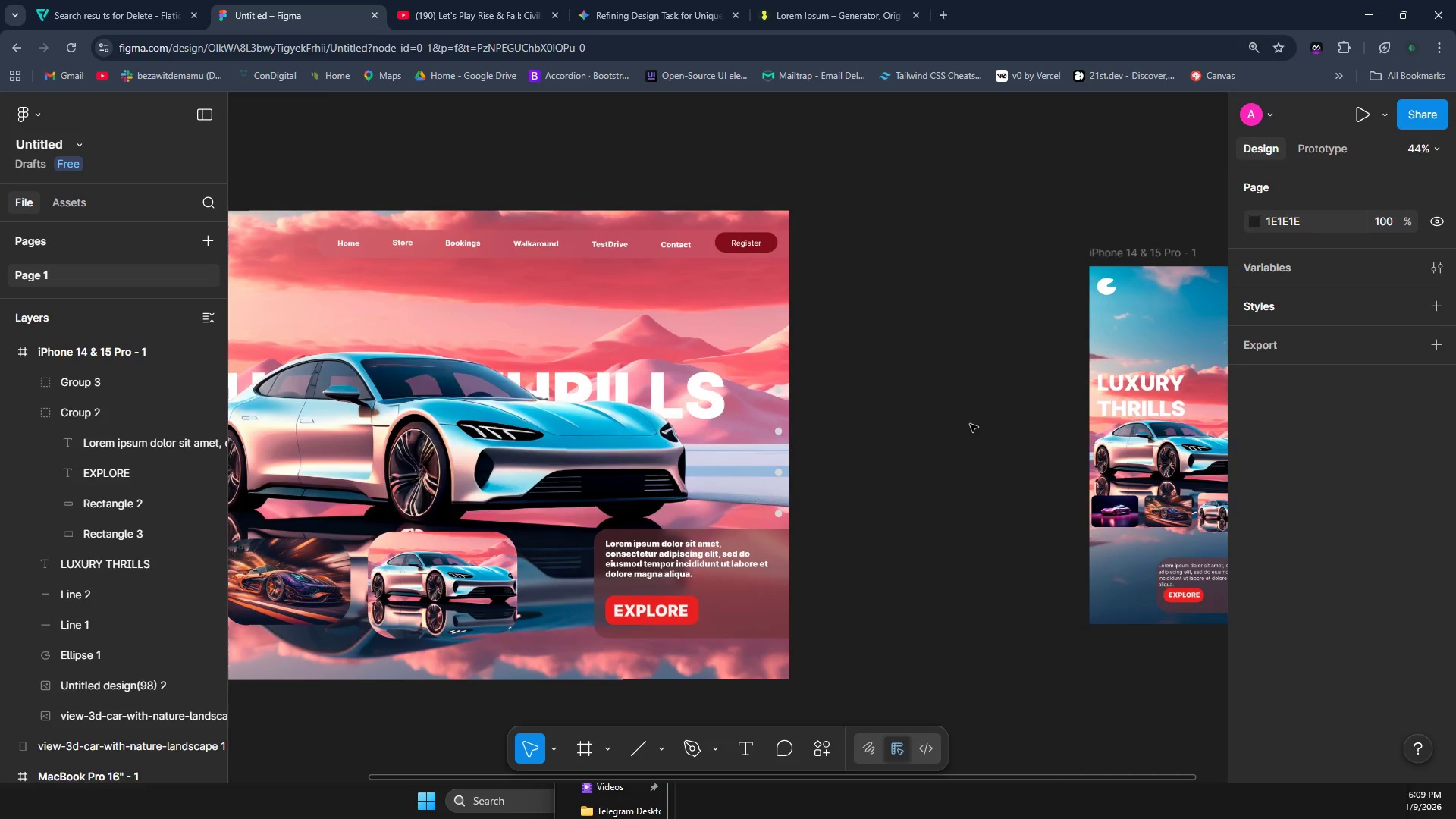 
hold_key(key=ShiftLeft, duration=1.36)
scroll: coordinate [1007, 434], scroll_direction: none, amount: 0.0
 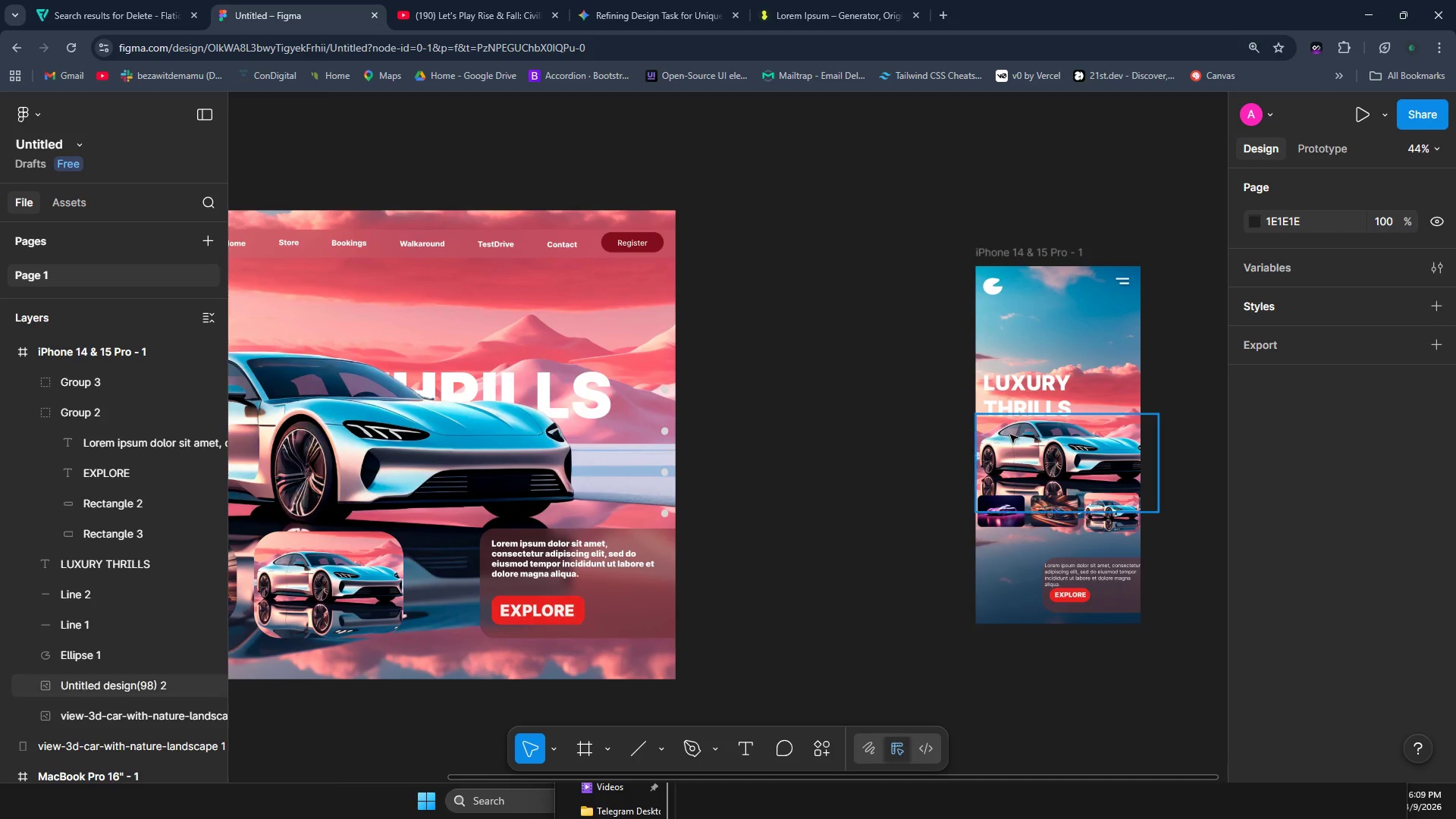 
key(Alt+AltLeft)
 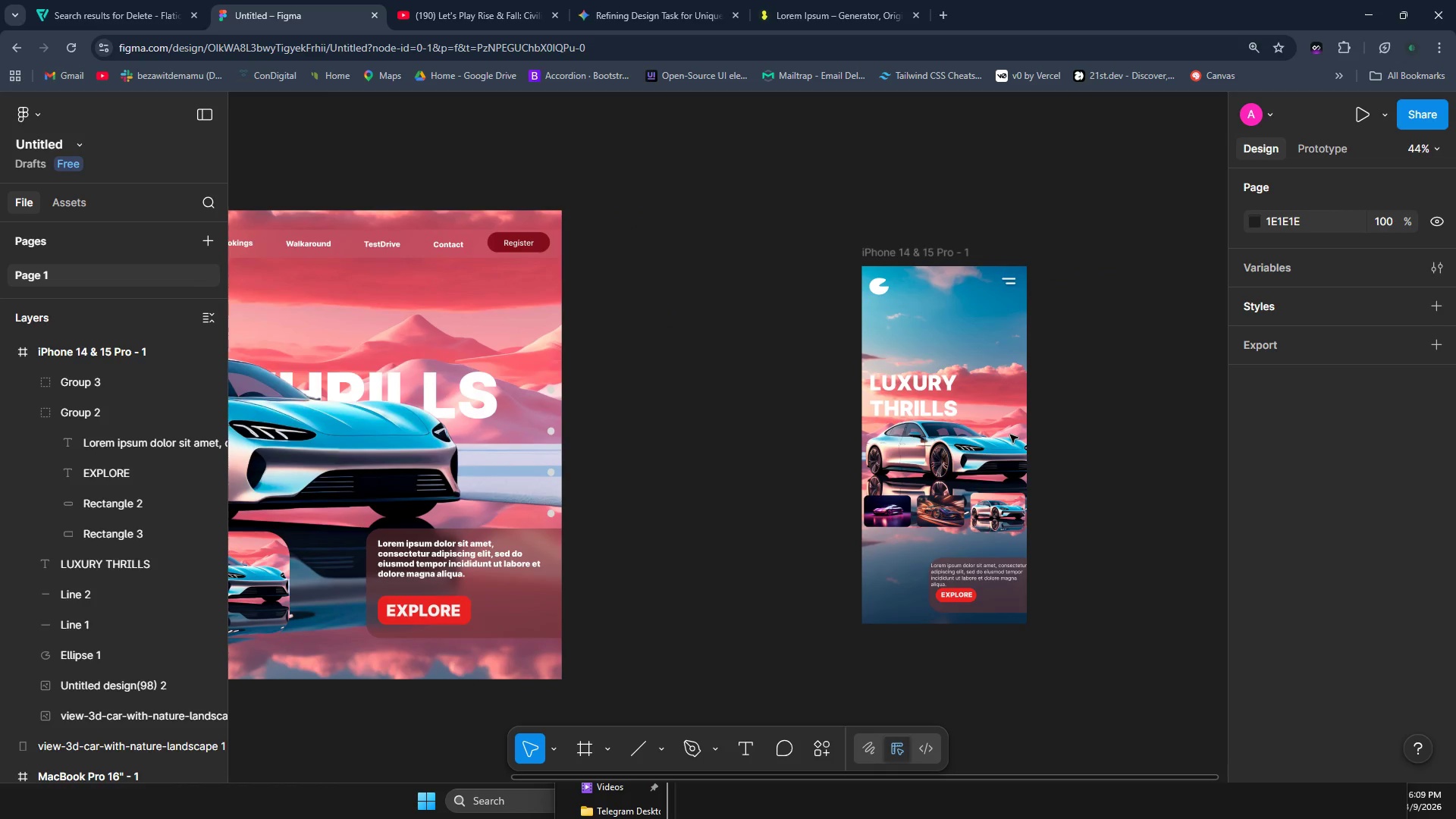 
scroll: coordinate [1010, 435], scroll_direction: down, amount: 1.0
 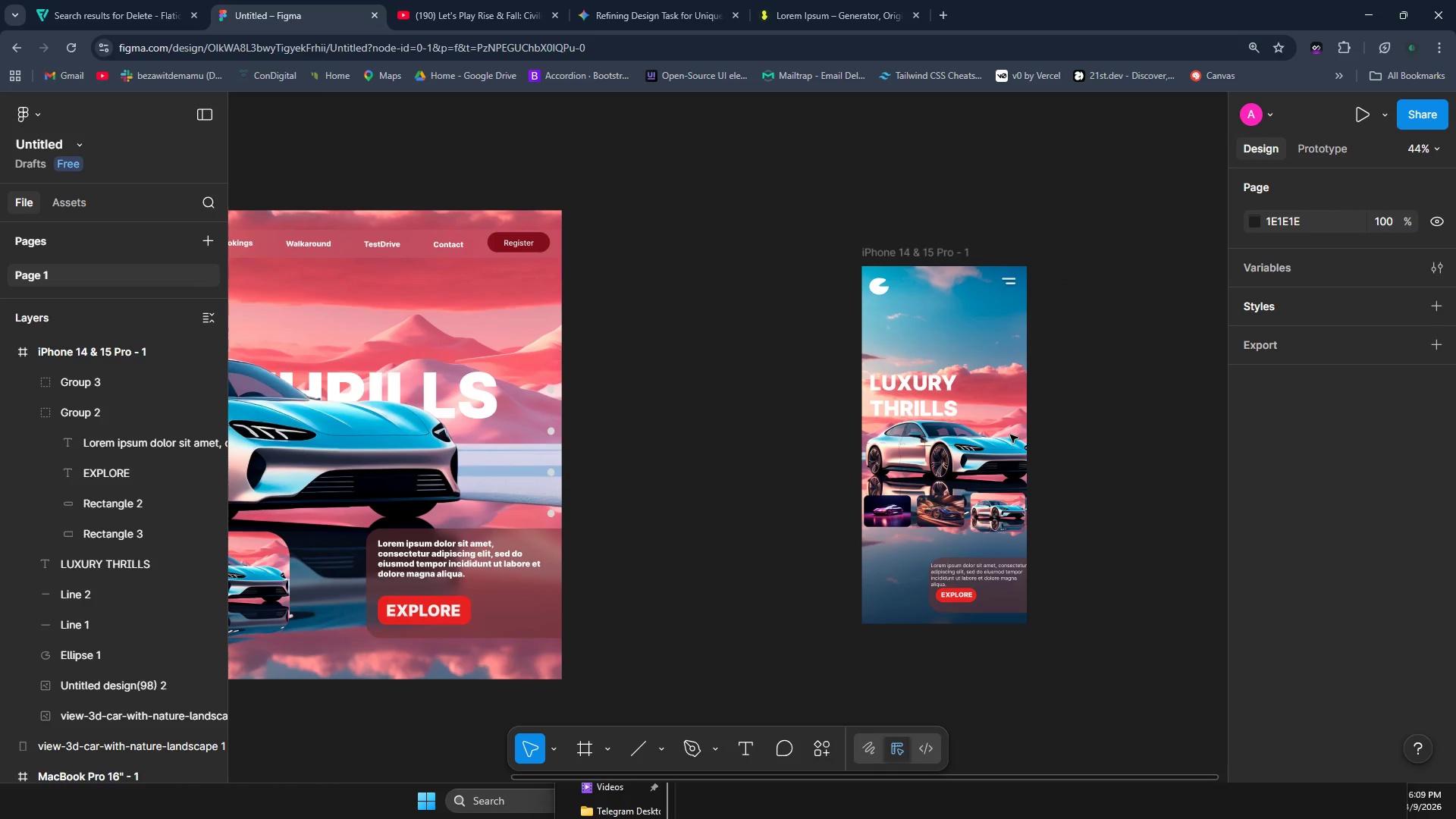 
key(Alt+Tab)